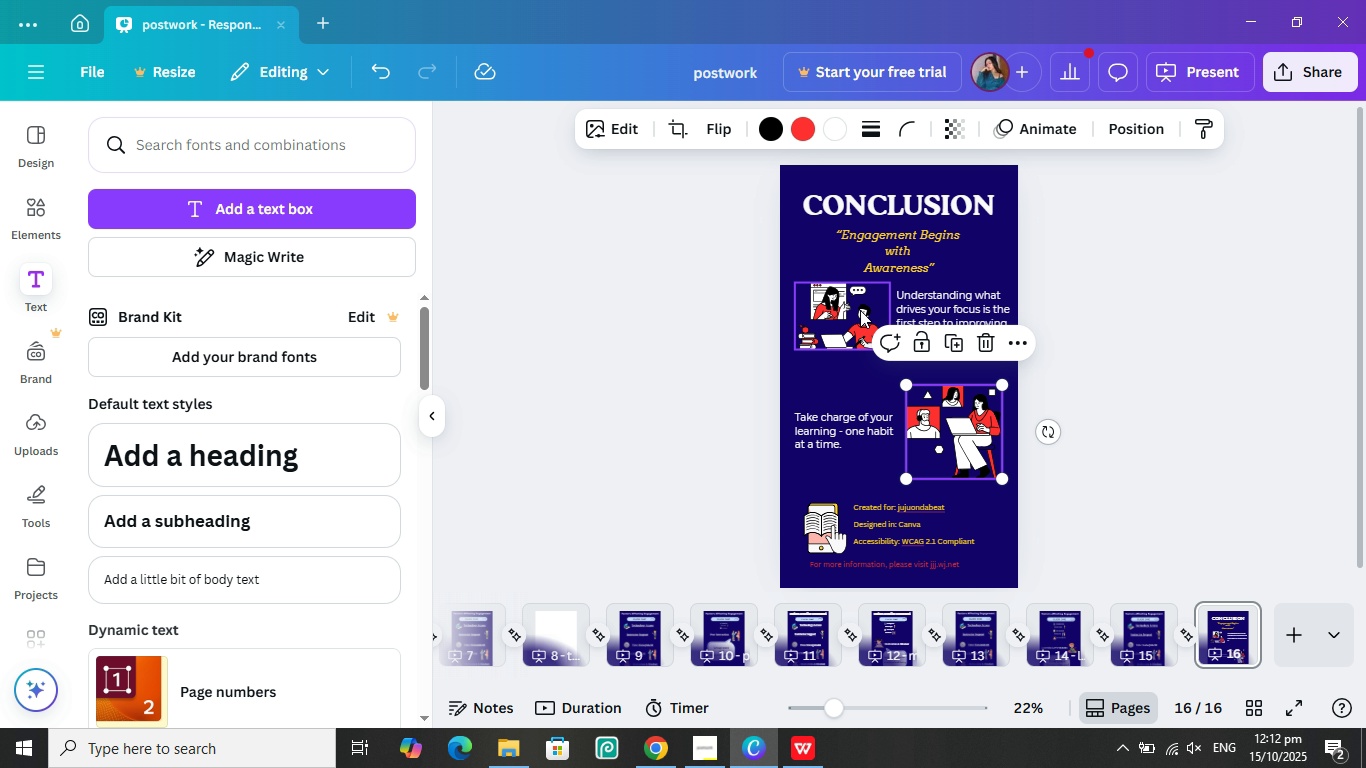 
left_click([854, 309])
 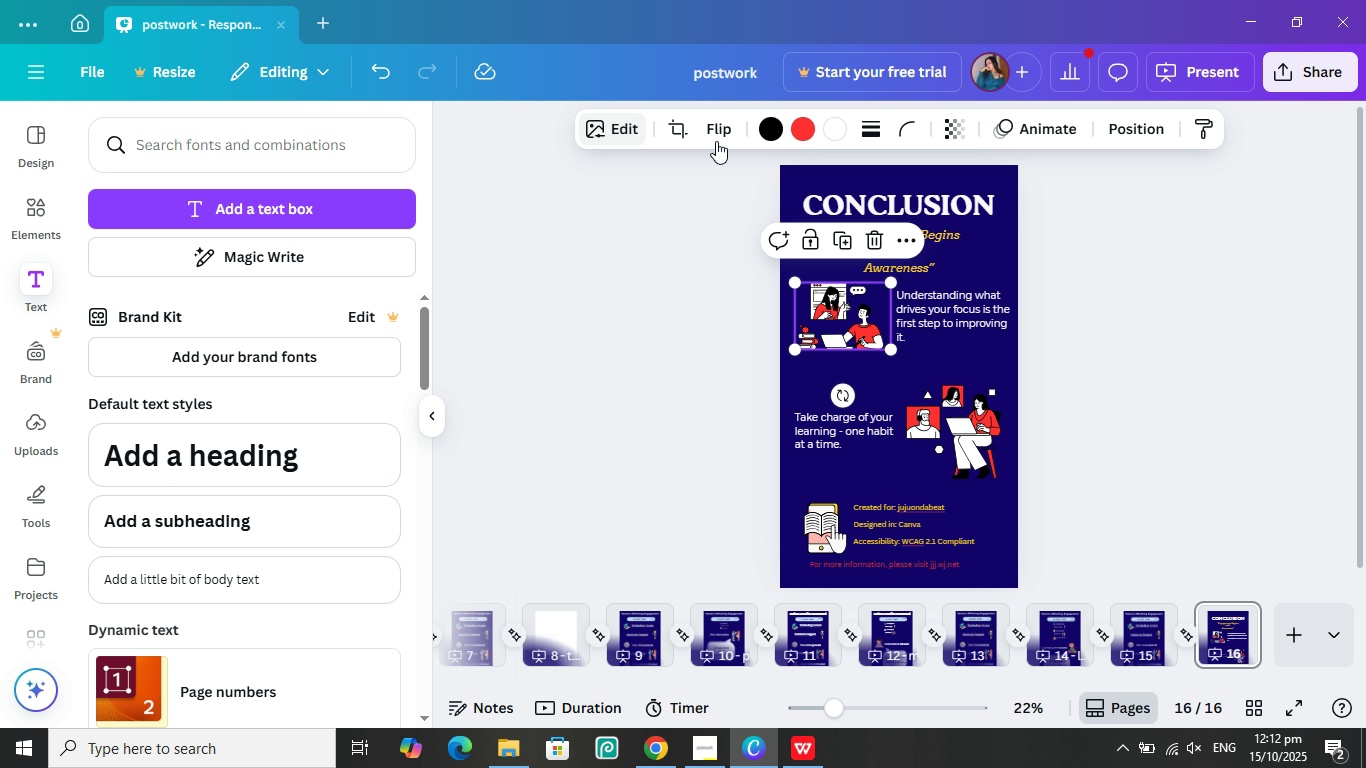 
left_click([1054, 120])
 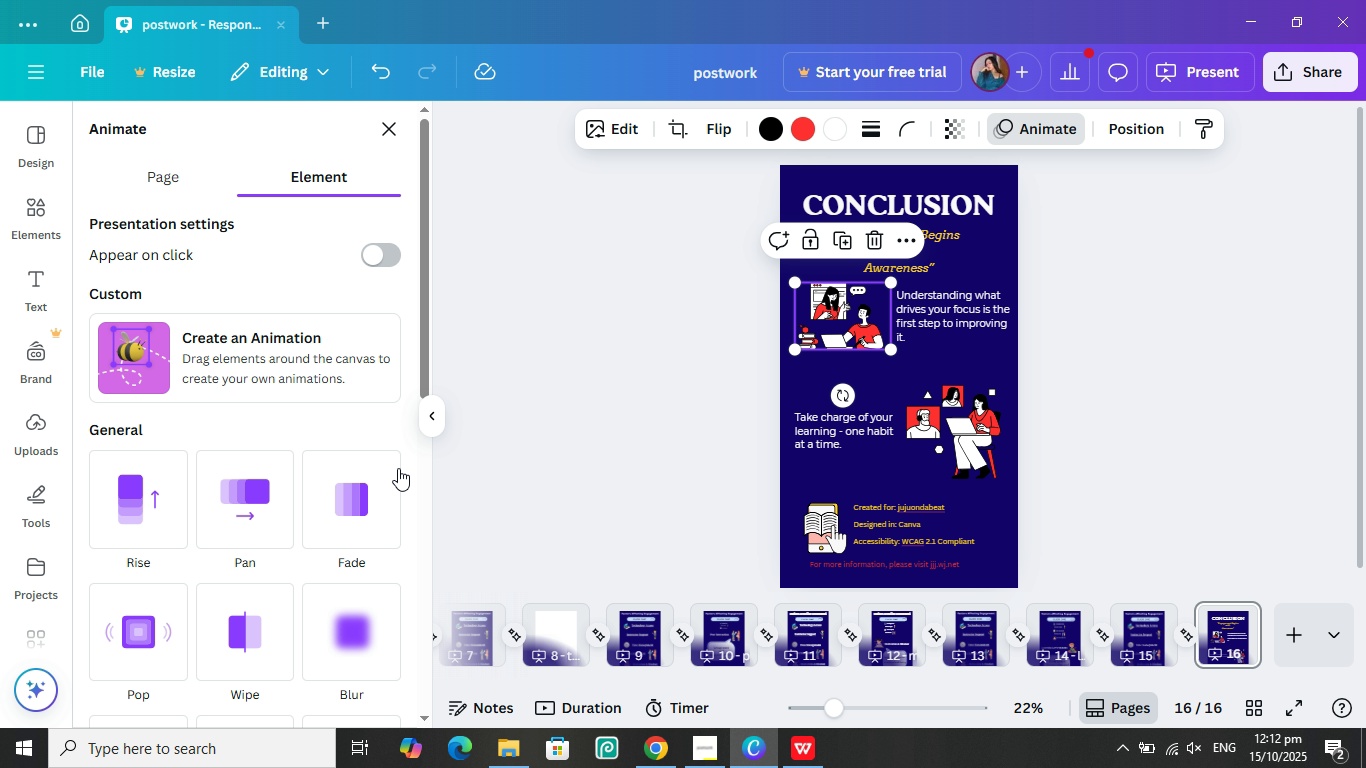 
scroll: coordinate [360, 593], scroll_direction: down, amount: 7.0
 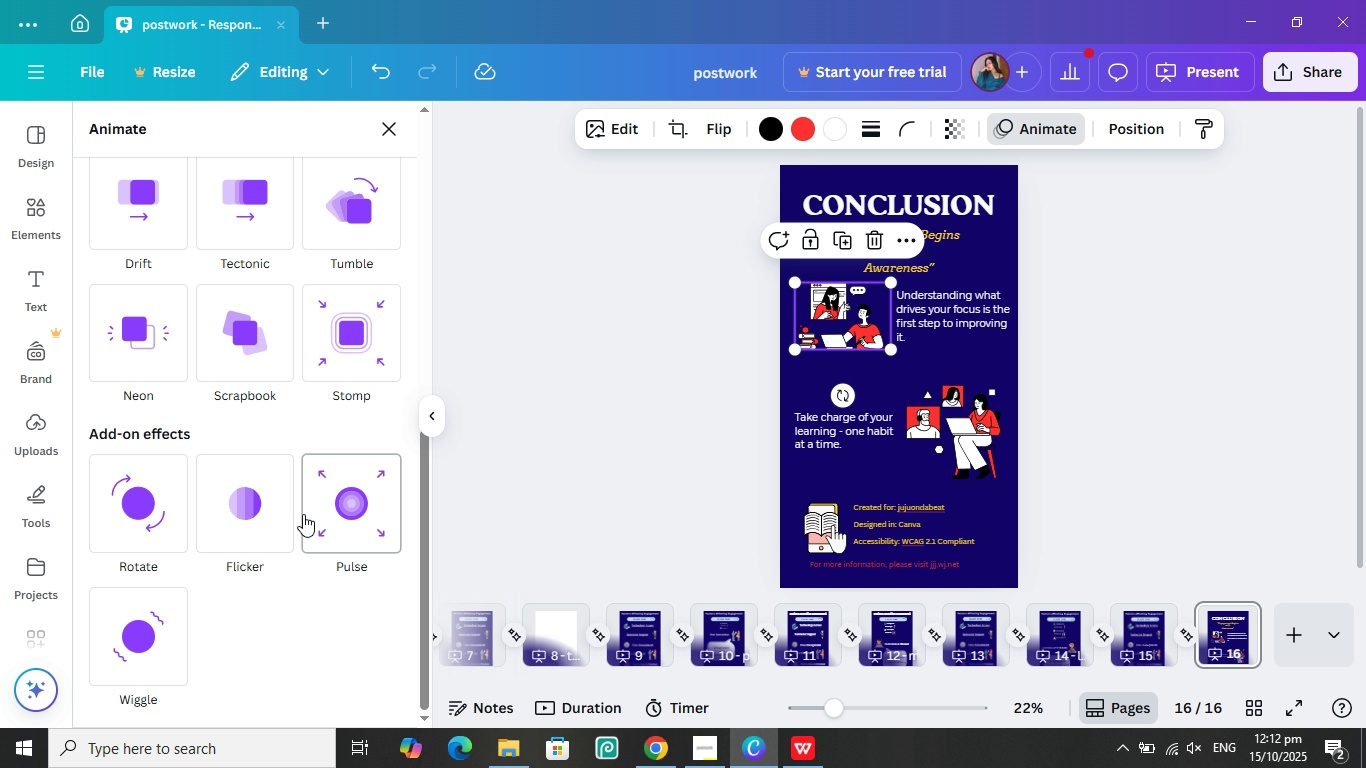 
wait(19.65)
 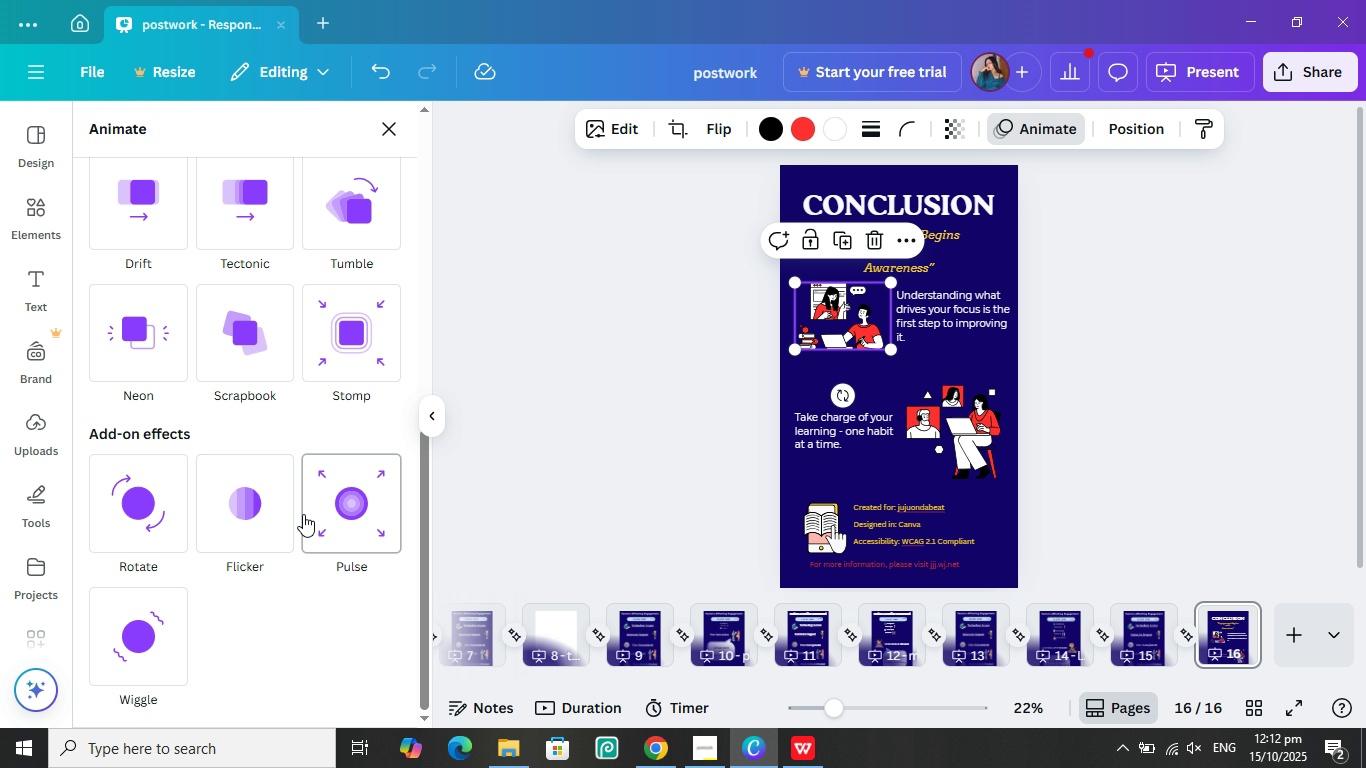 
left_click([1066, 523])
 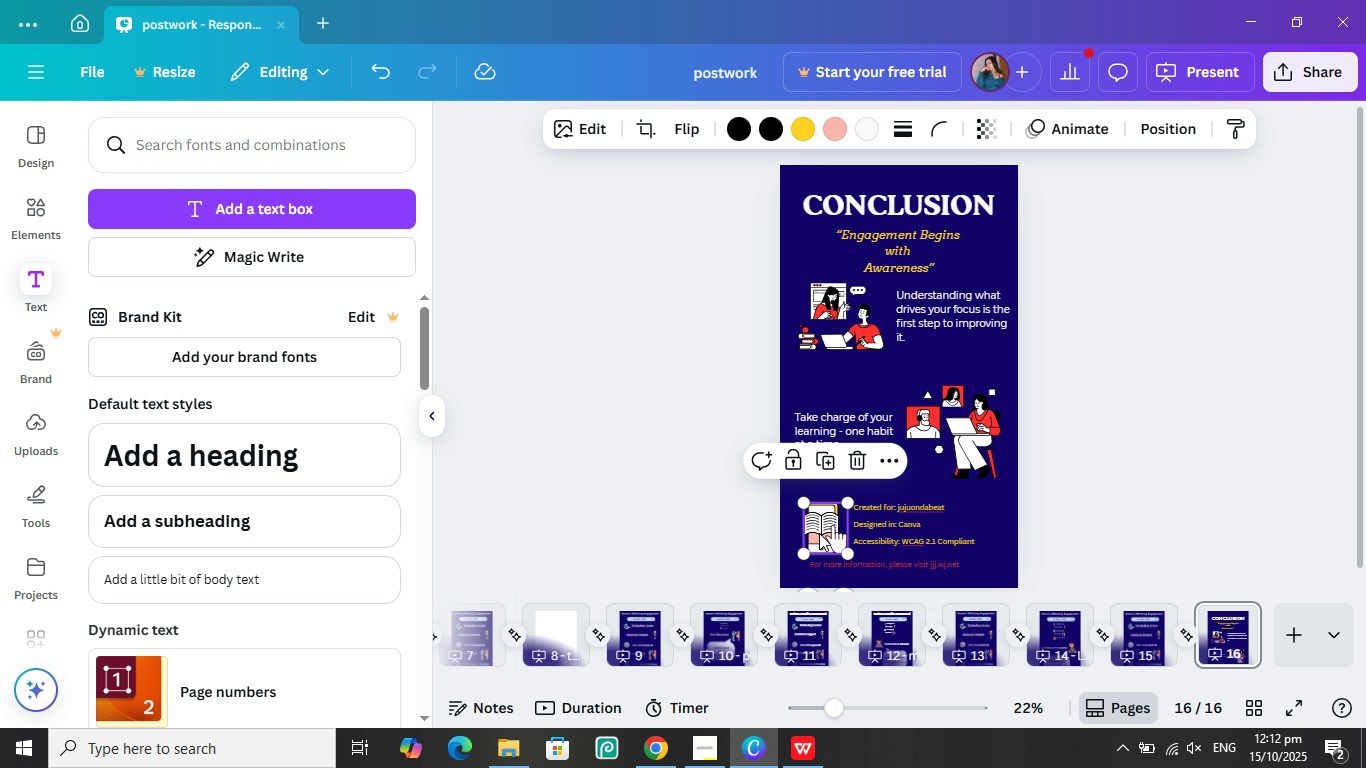 
left_click([819, 533])
 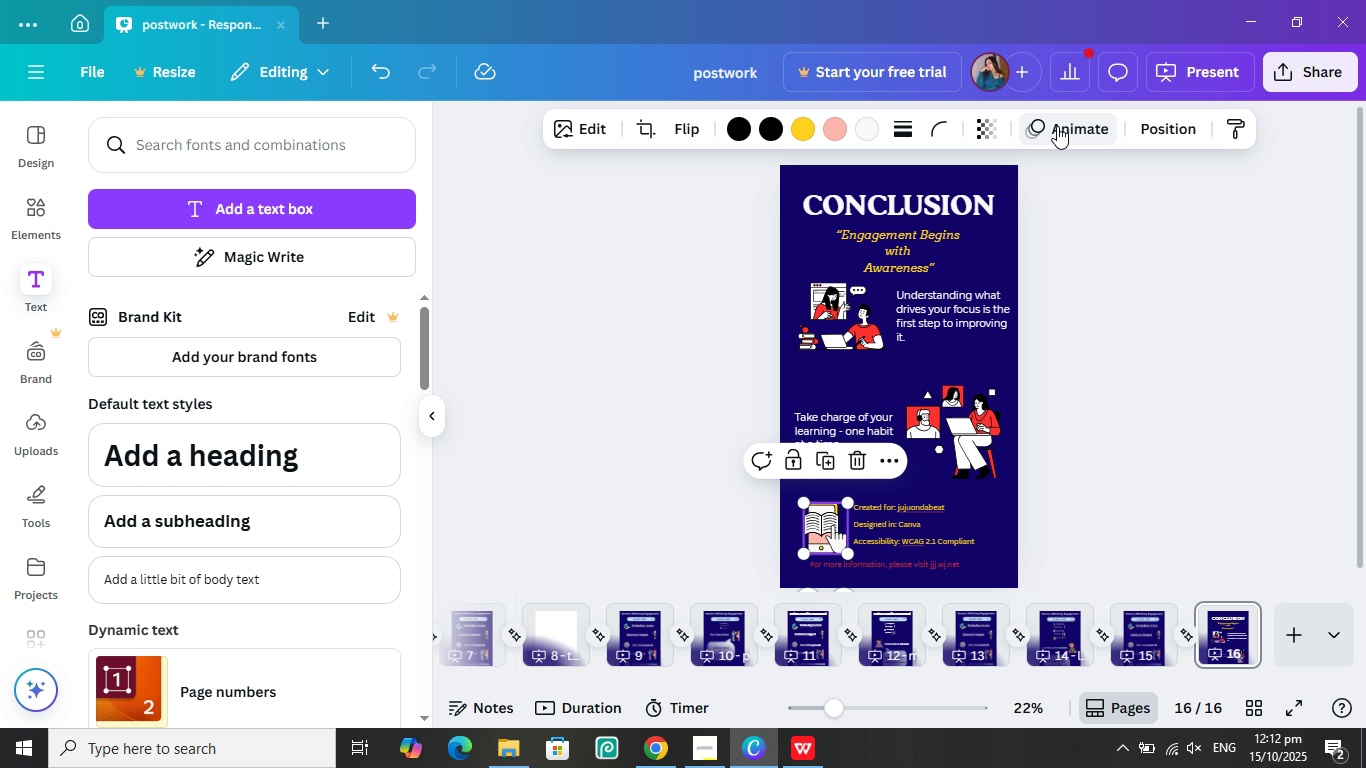 
left_click([1064, 120])
 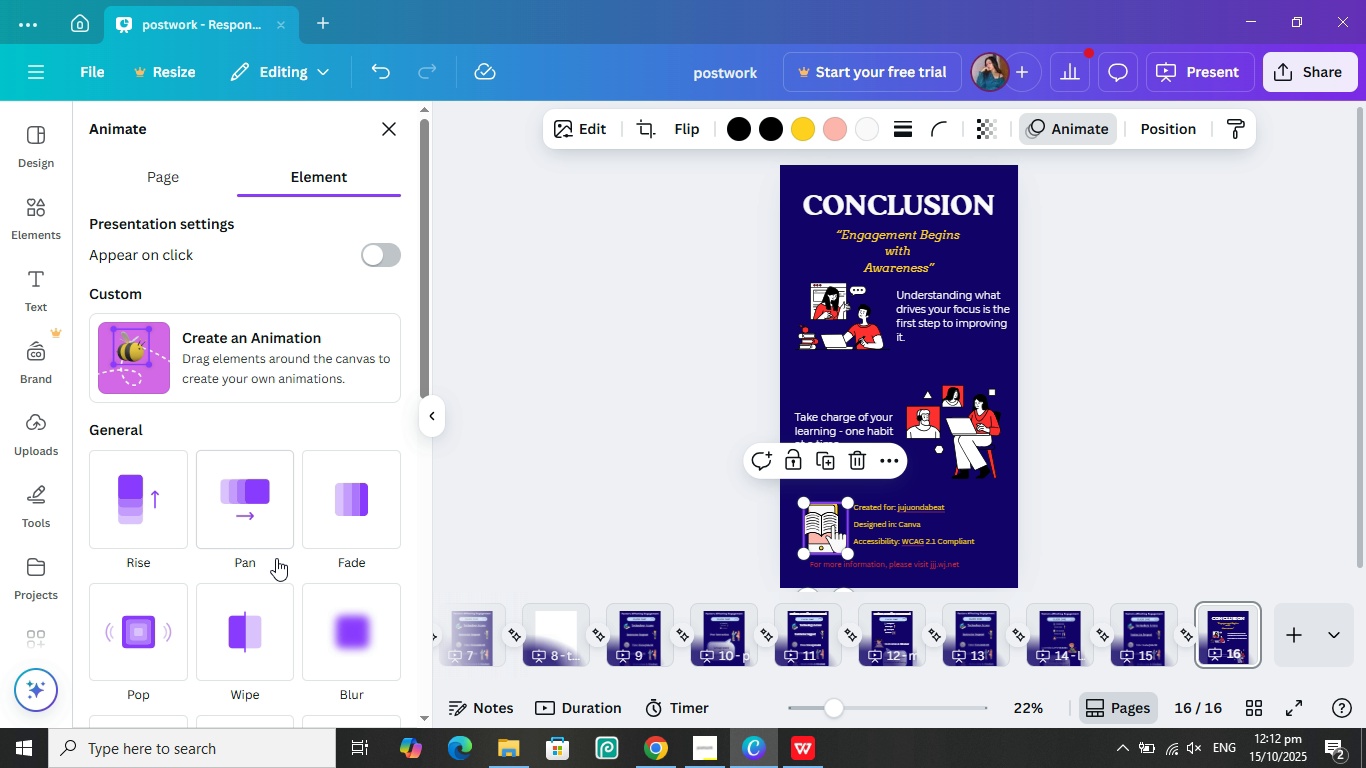 
scroll: coordinate [304, 557], scroll_direction: down, amount: 8.0
 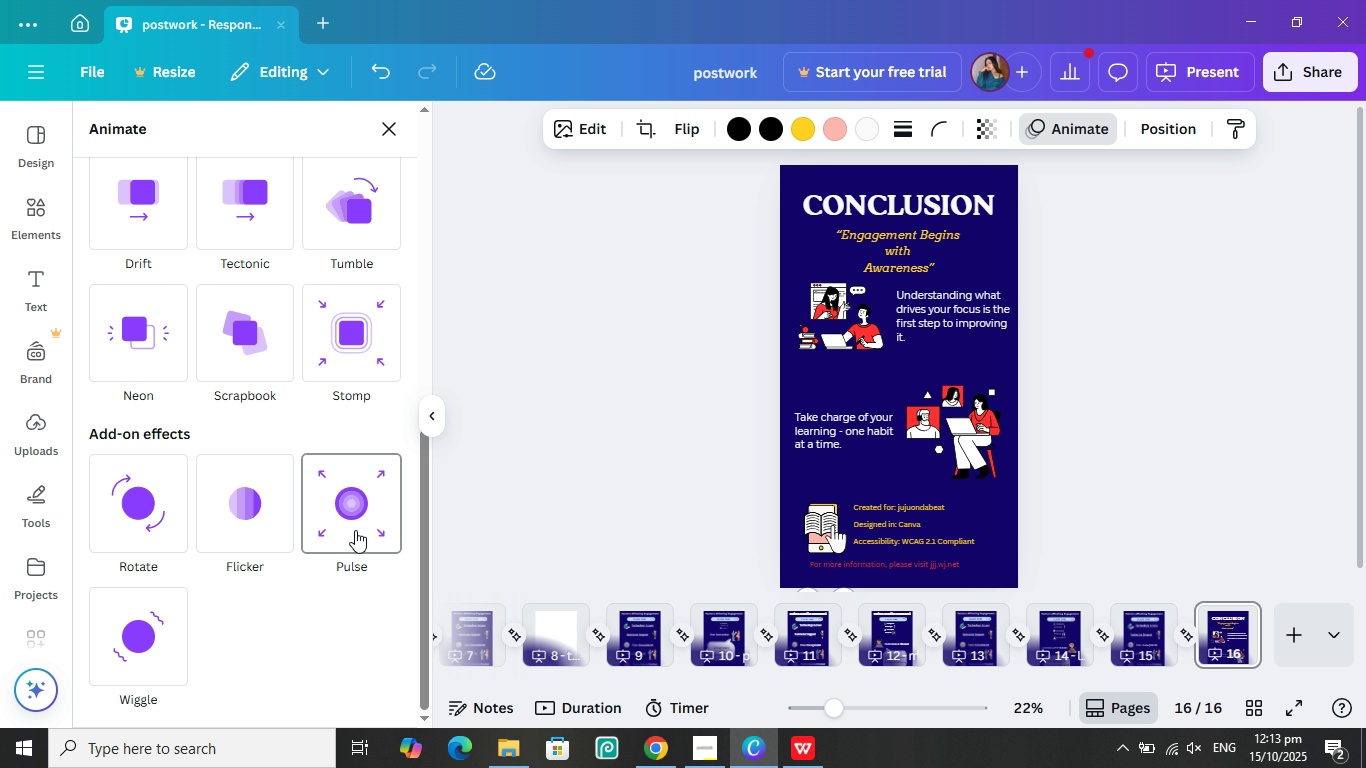 
left_click([355, 530])
 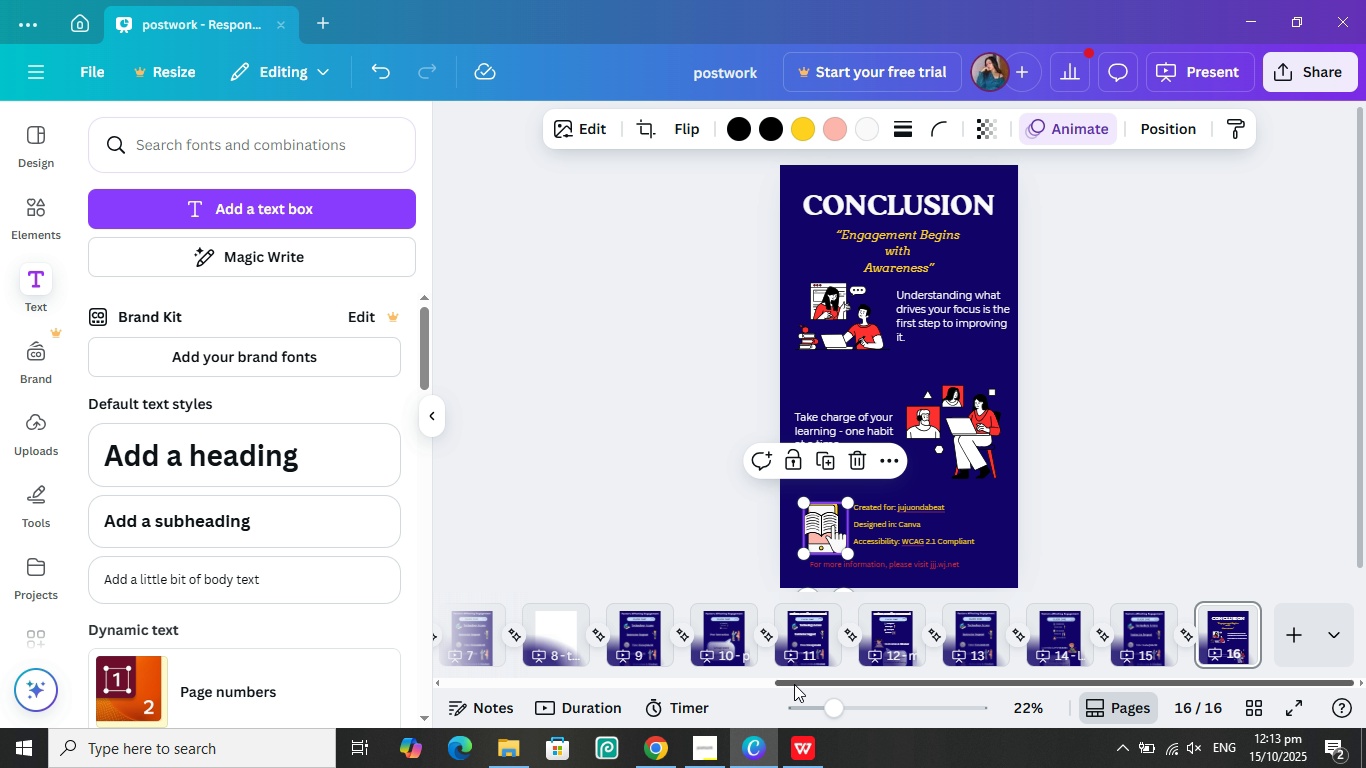 
wait(6.35)
 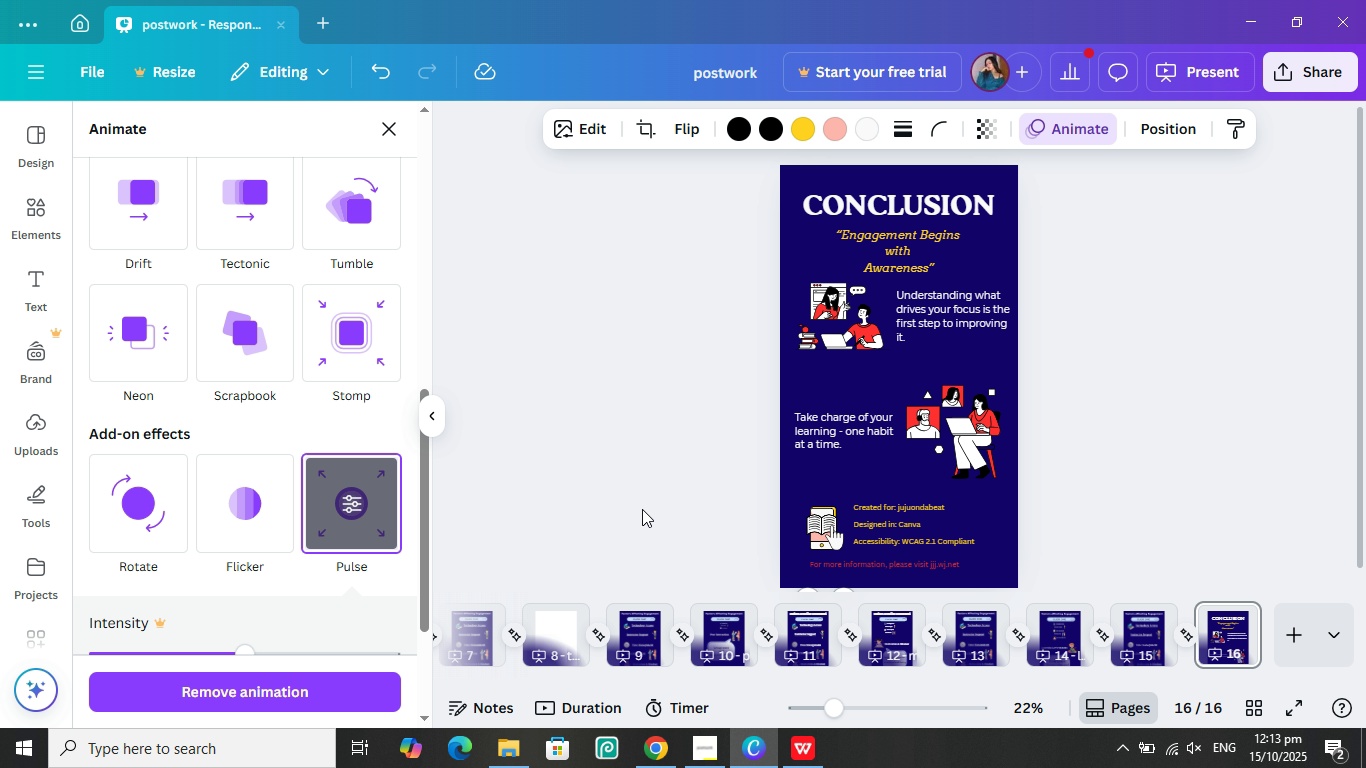 
left_click([475, 640])
 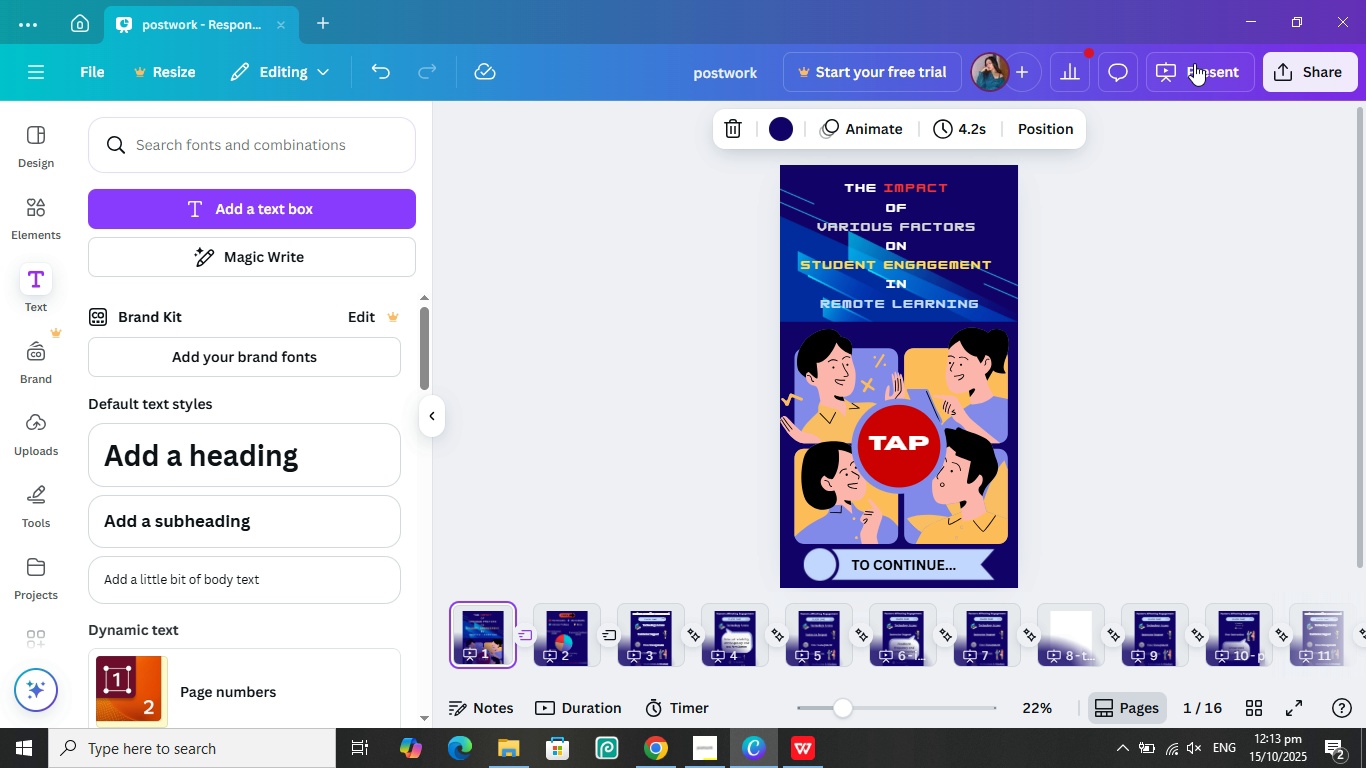 
left_click([1194, 65])
 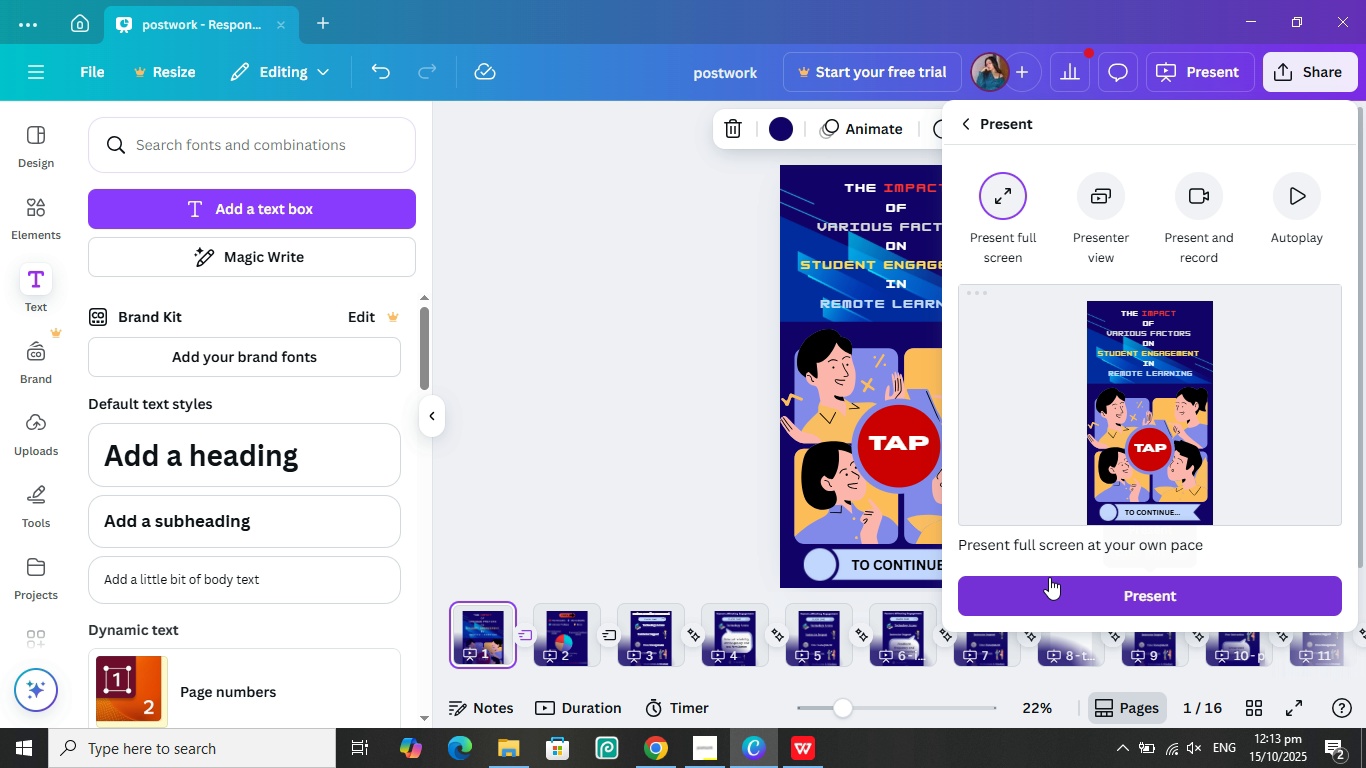 
left_click([1049, 584])
 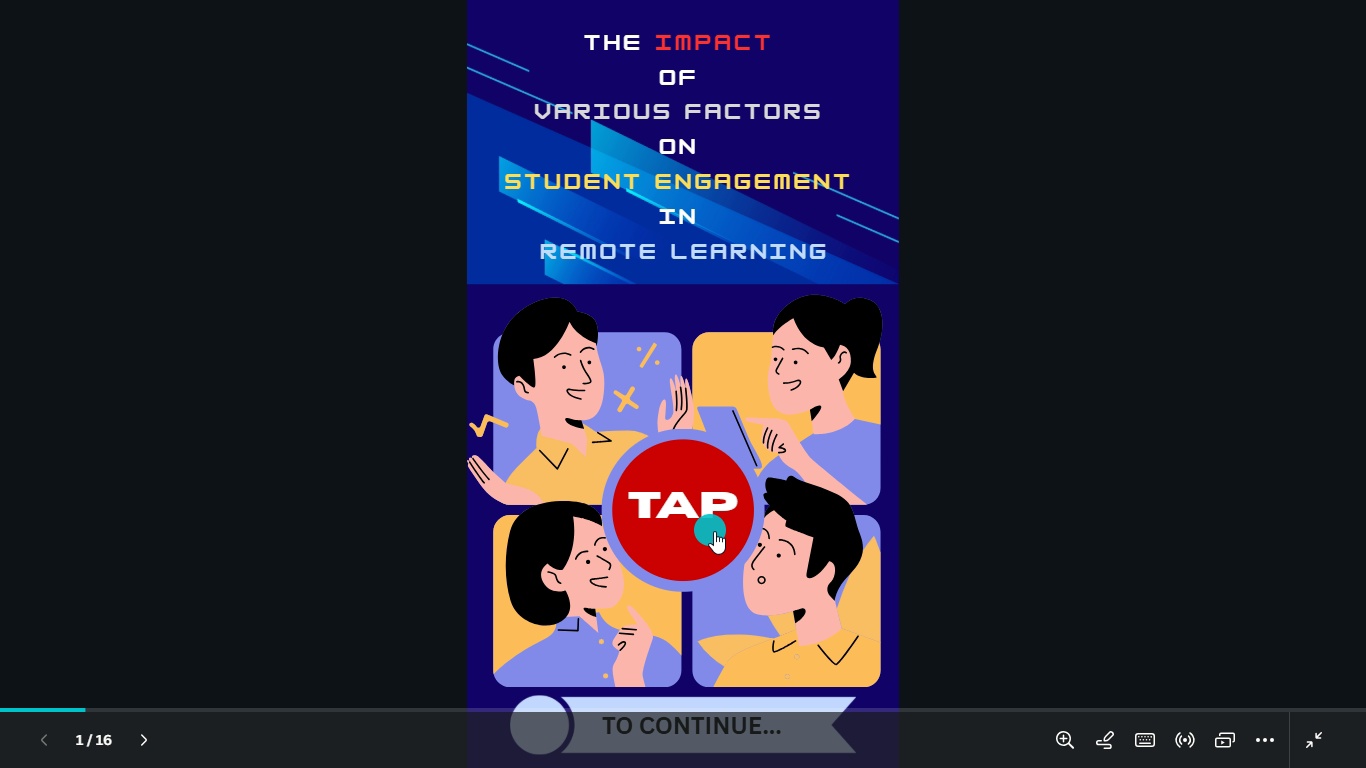 
left_click([714, 531])
 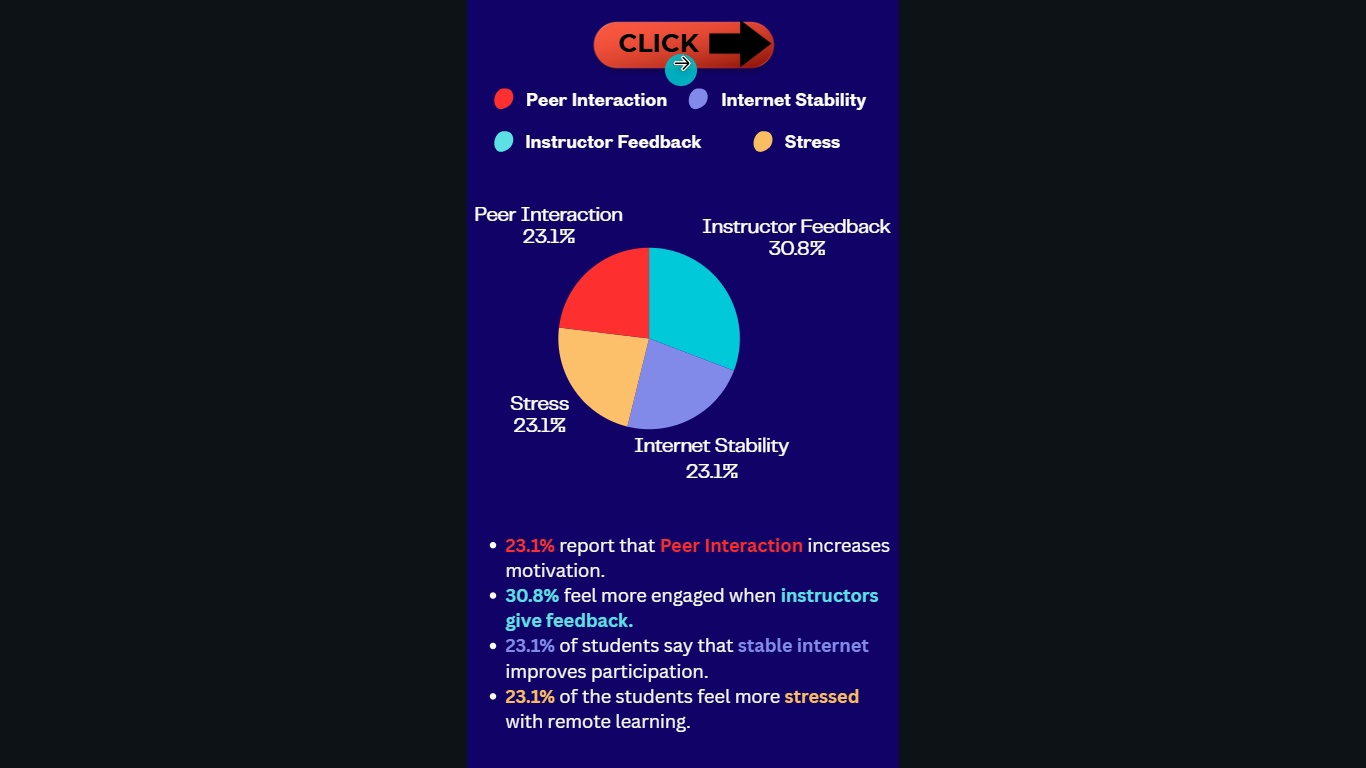 
wait(5.04)
 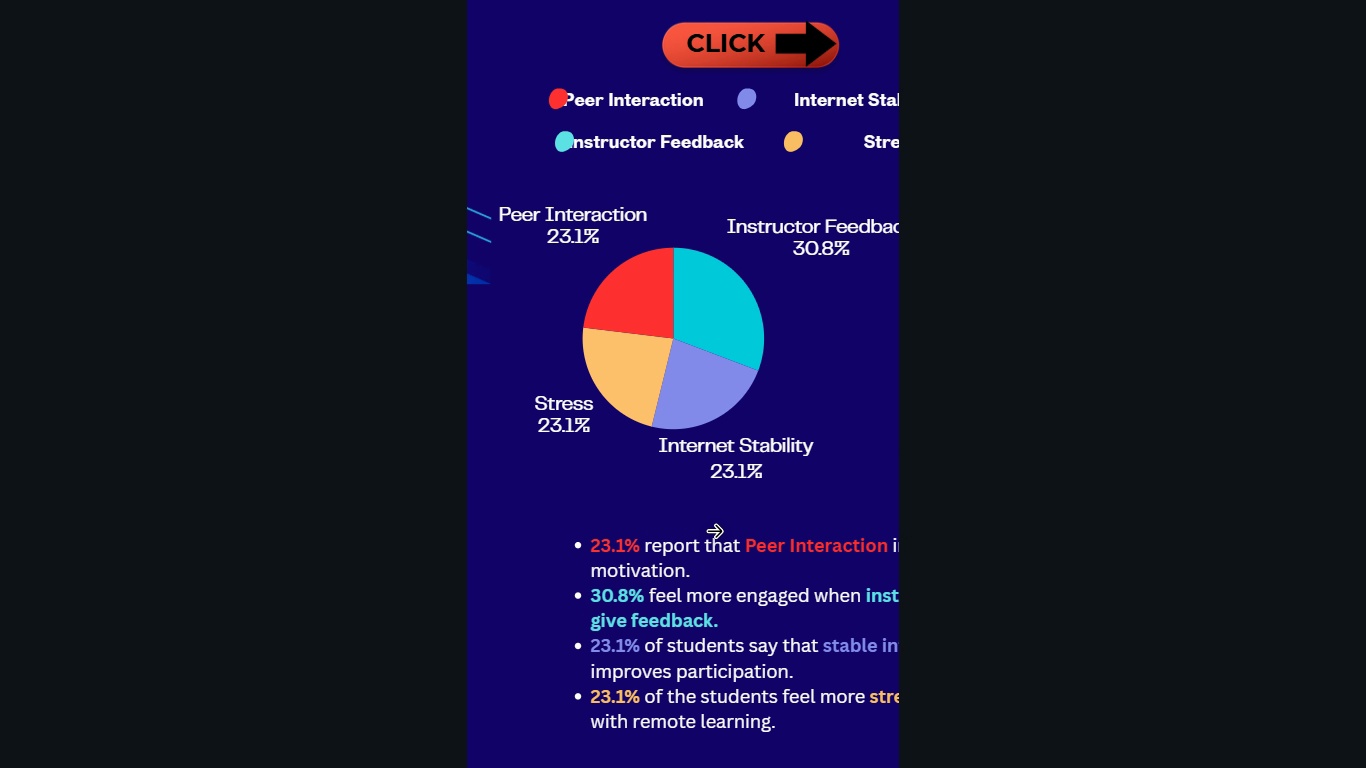 
left_click([691, 44])
 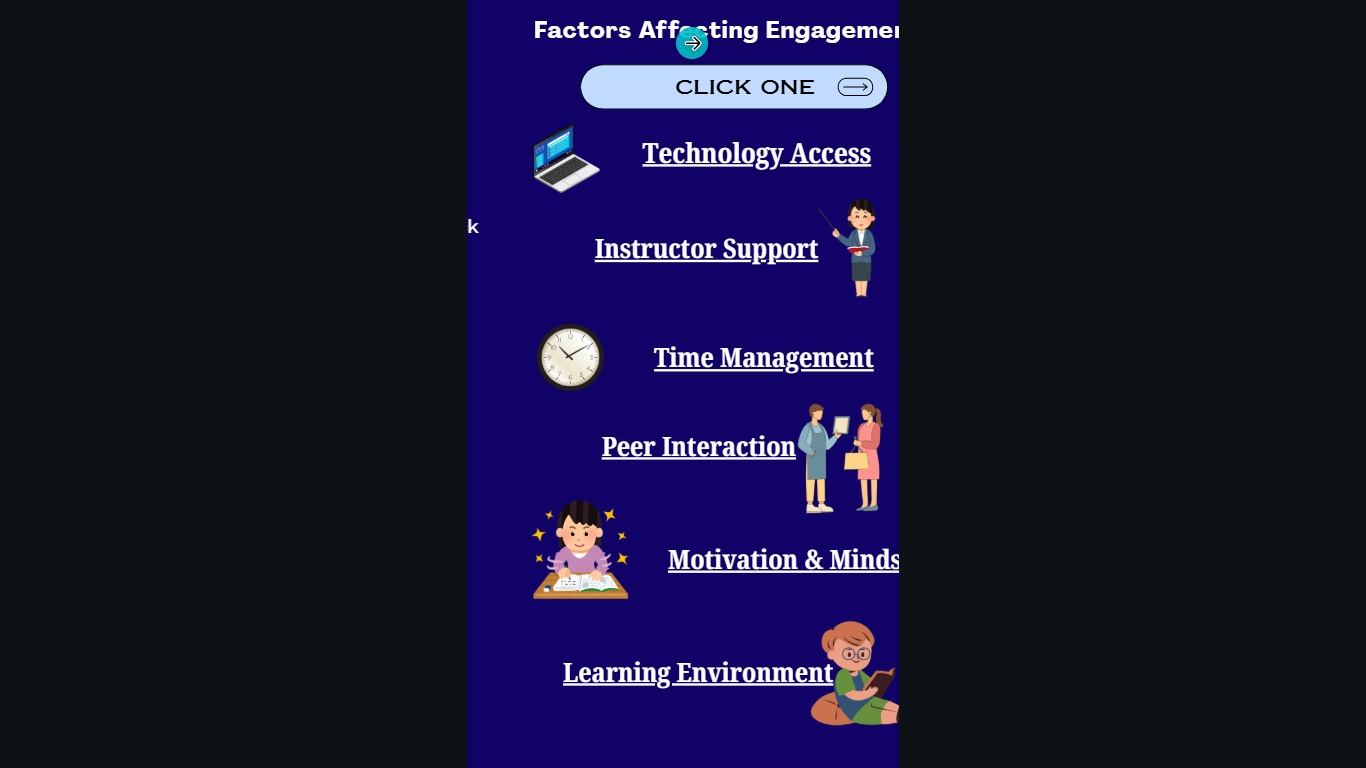 
mouse_move([690, 167])
 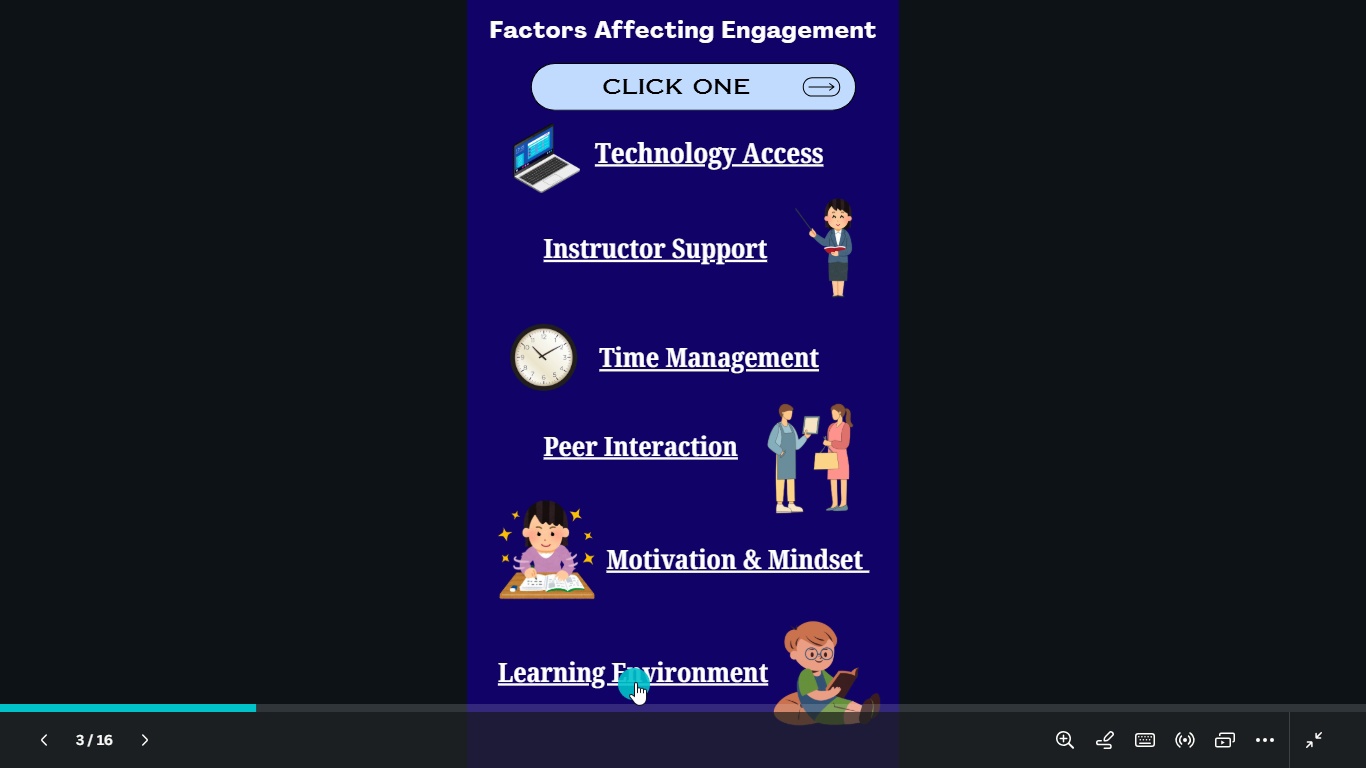 
left_click([635, 682])
 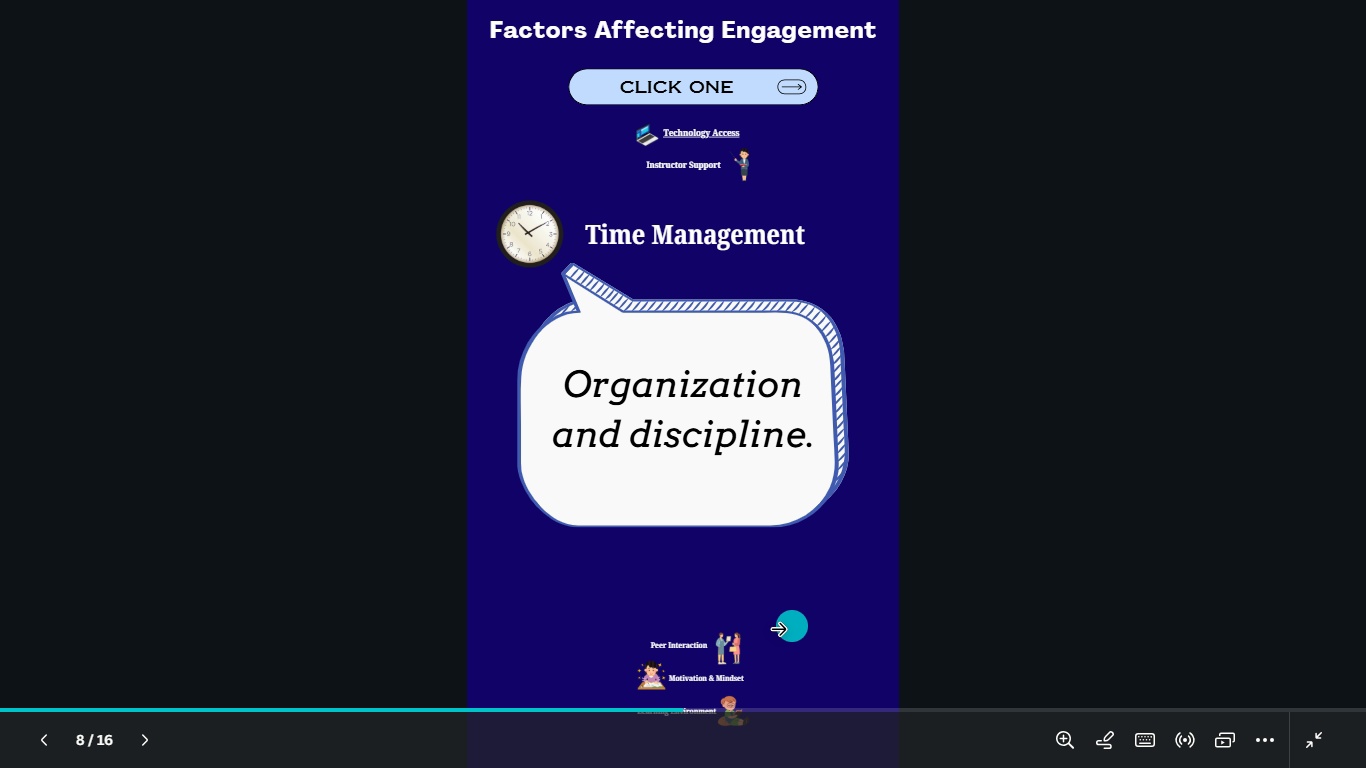 
wait(6.13)
 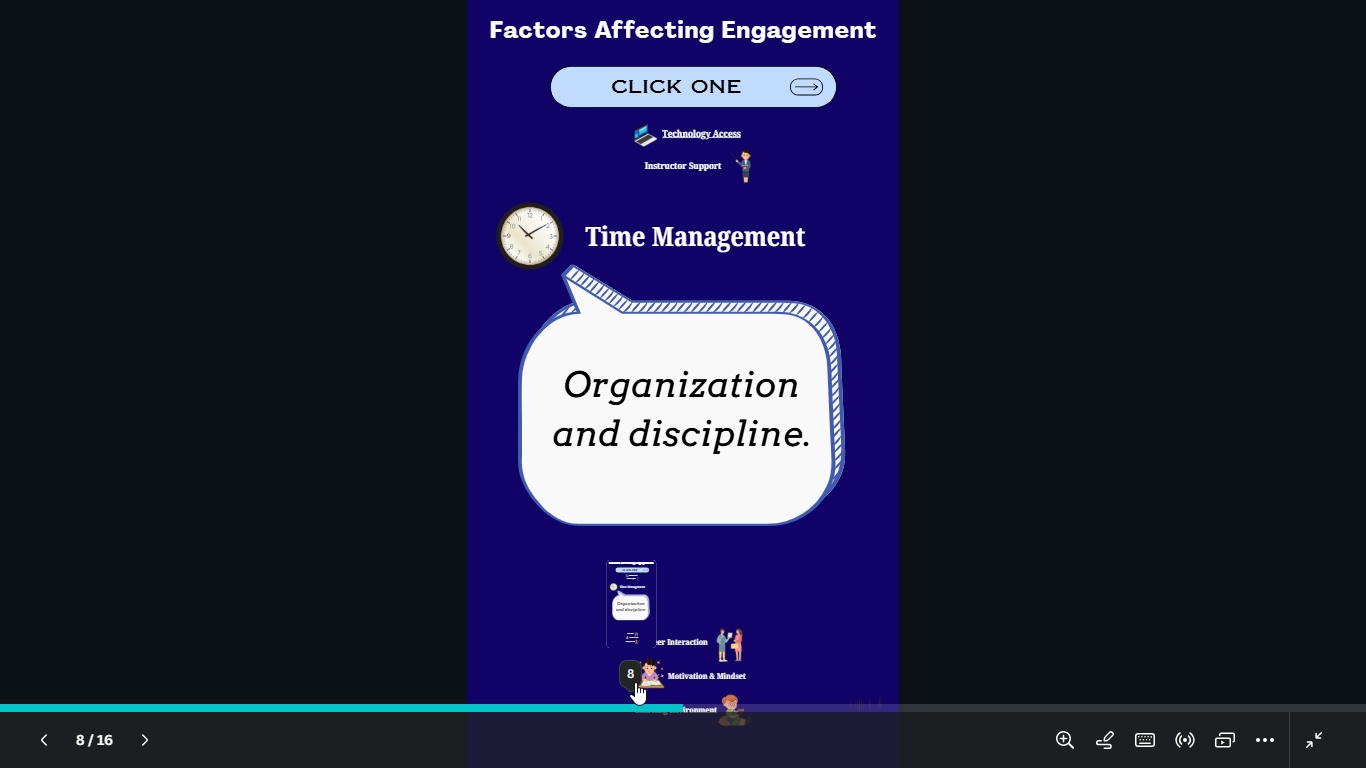 
left_click([38, 742])
 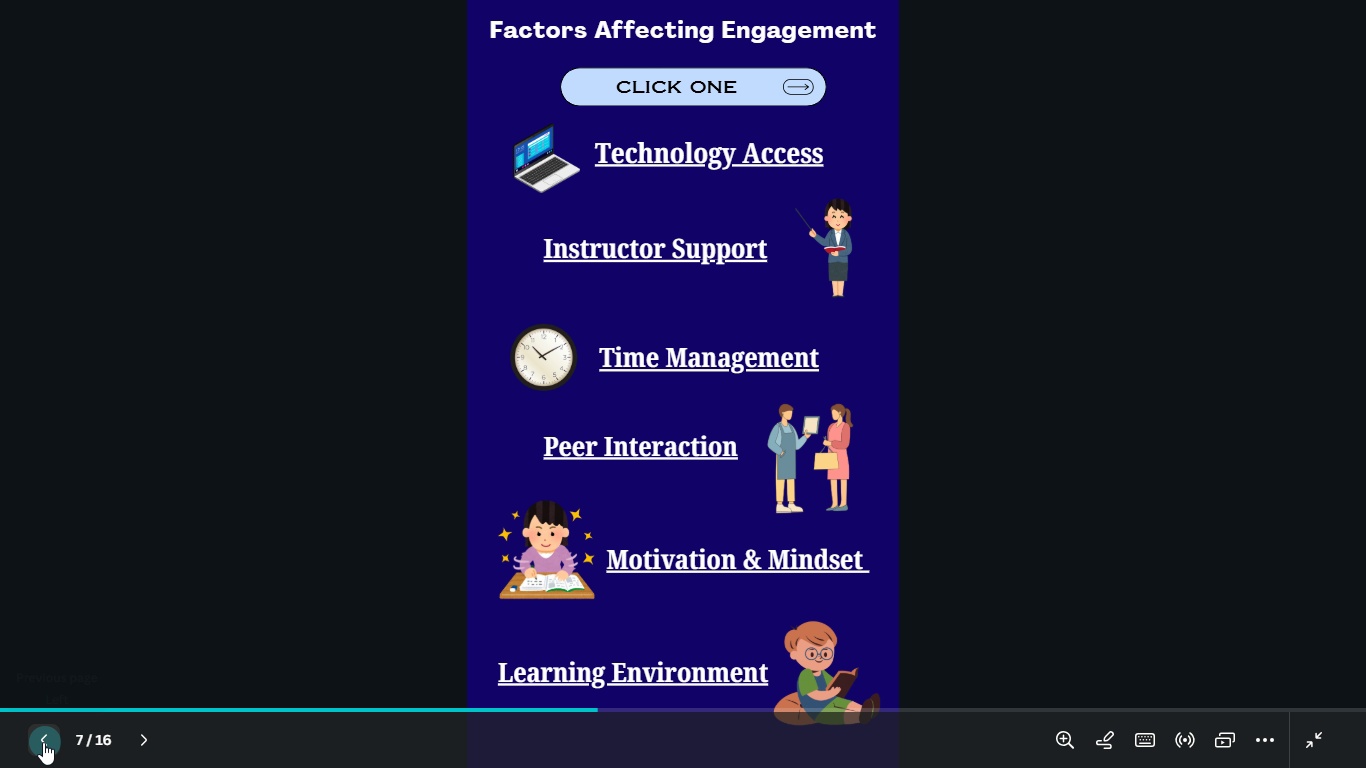 
double_click([43, 742])
 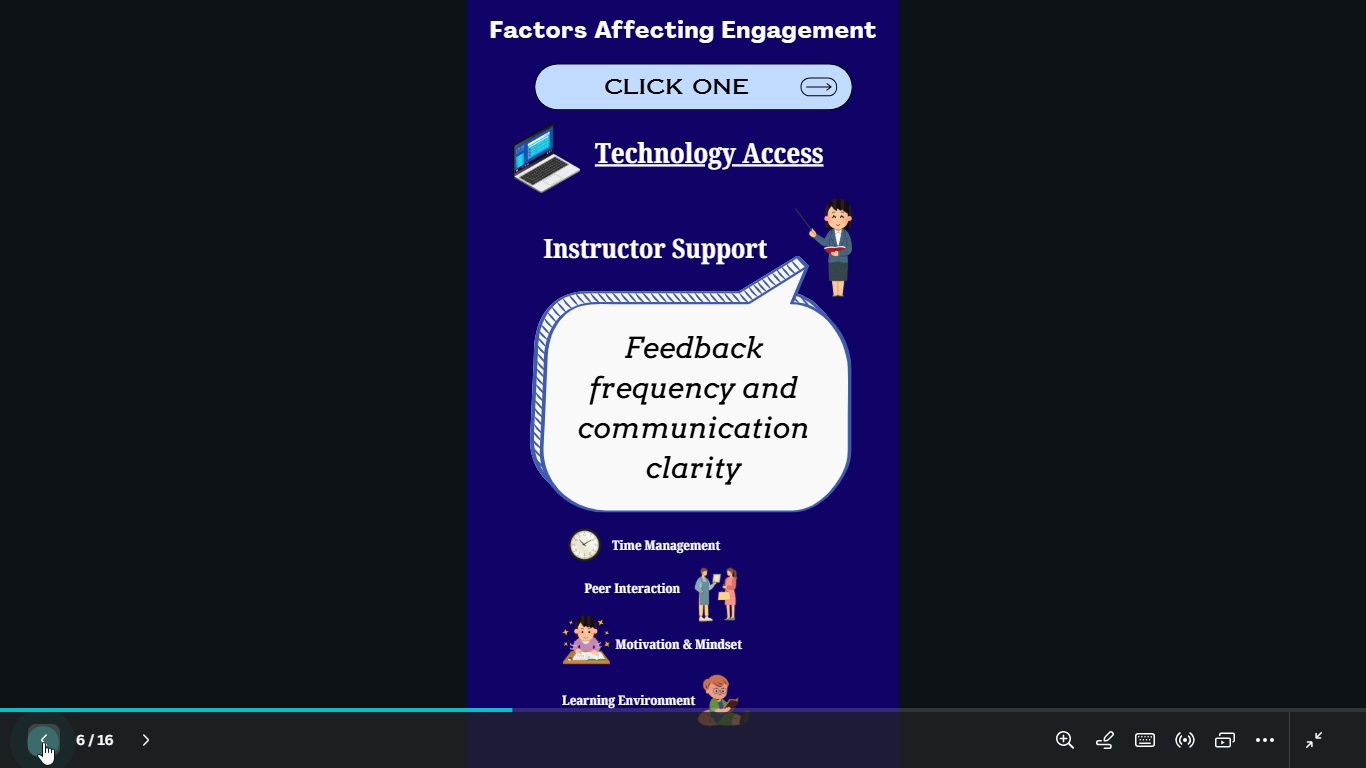 
triple_click([43, 742])
 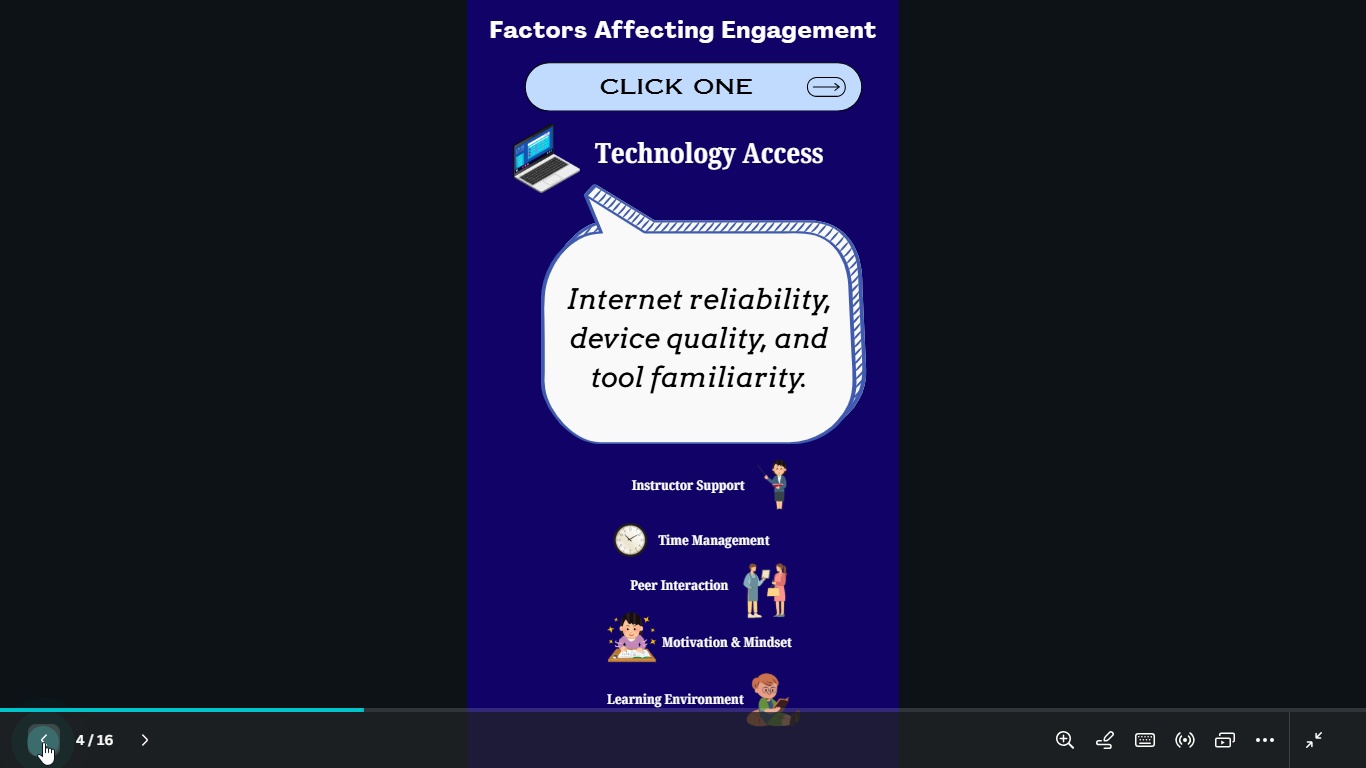 
triple_click([43, 742])
 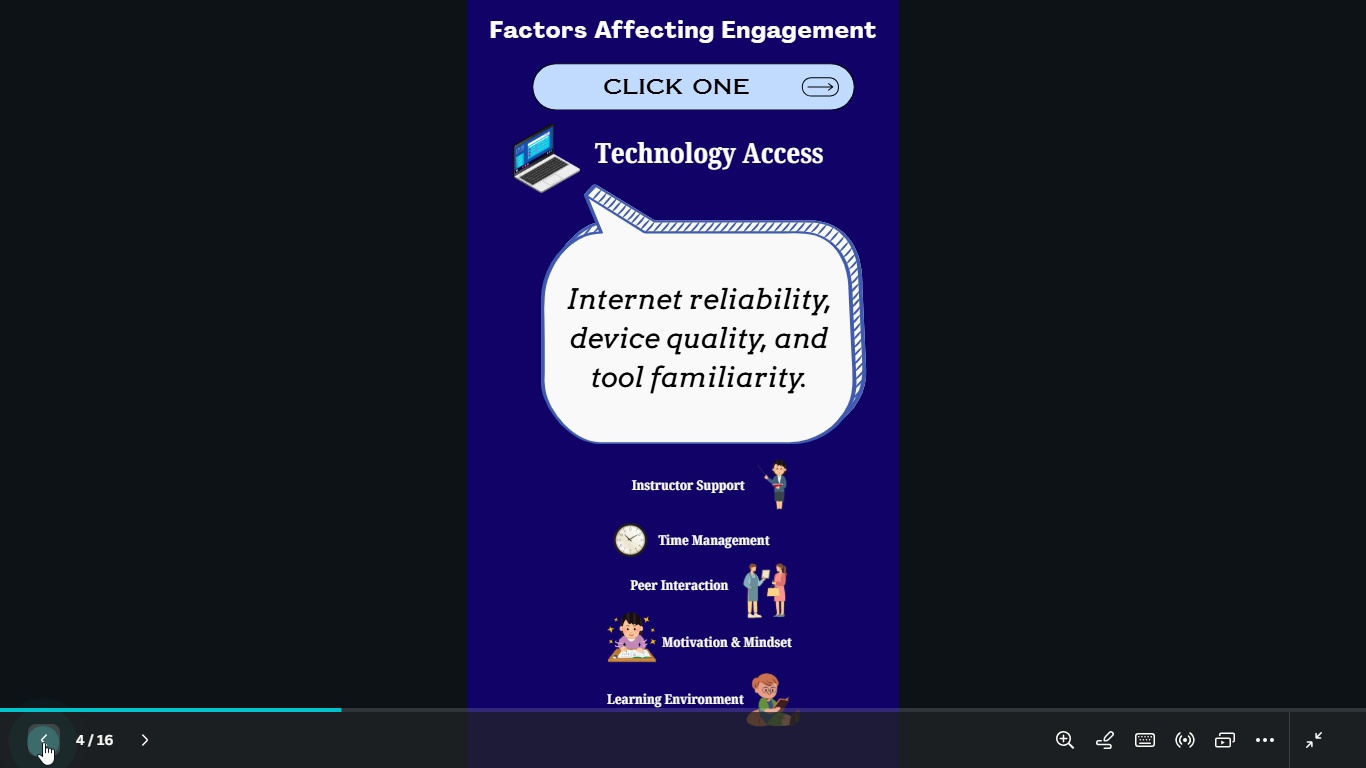 
triple_click([43, 742])
 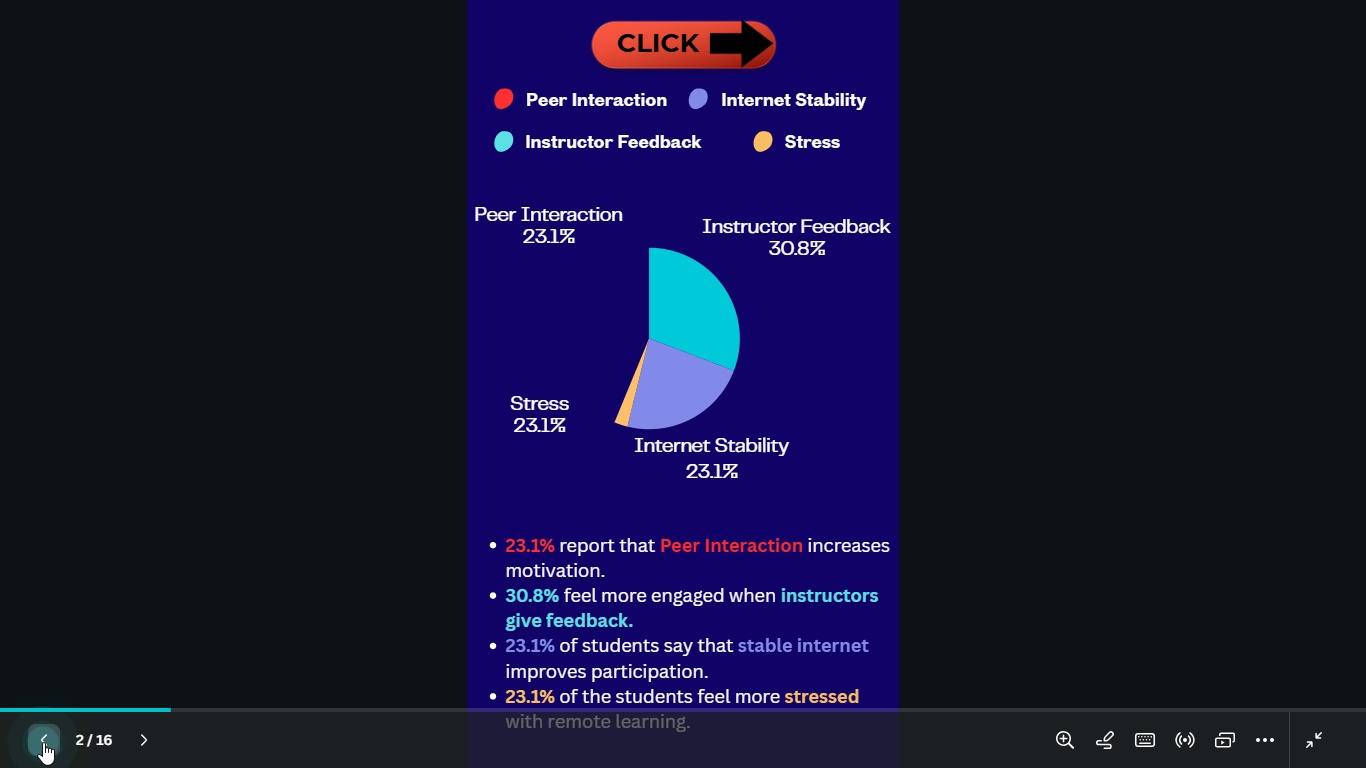 
triple_click([43, 742])
 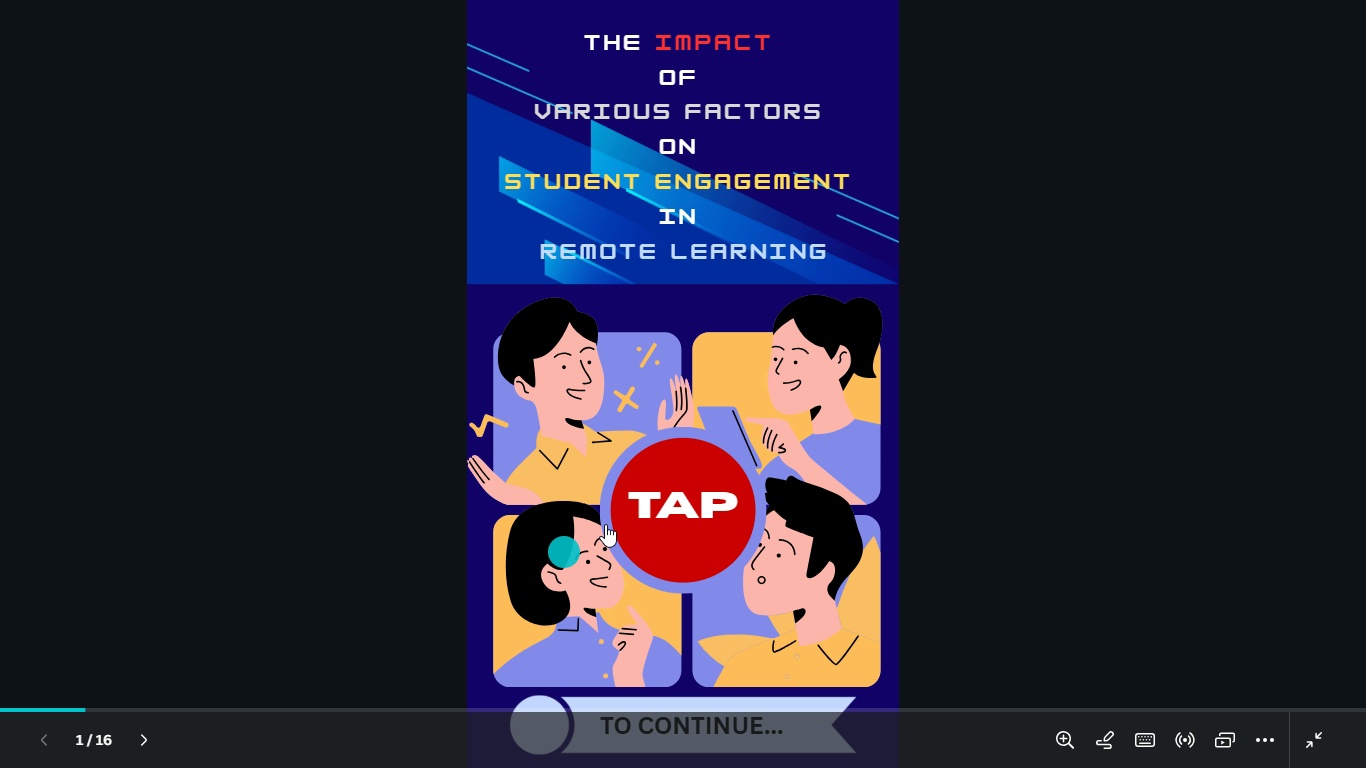 
left_click([676, 496])
 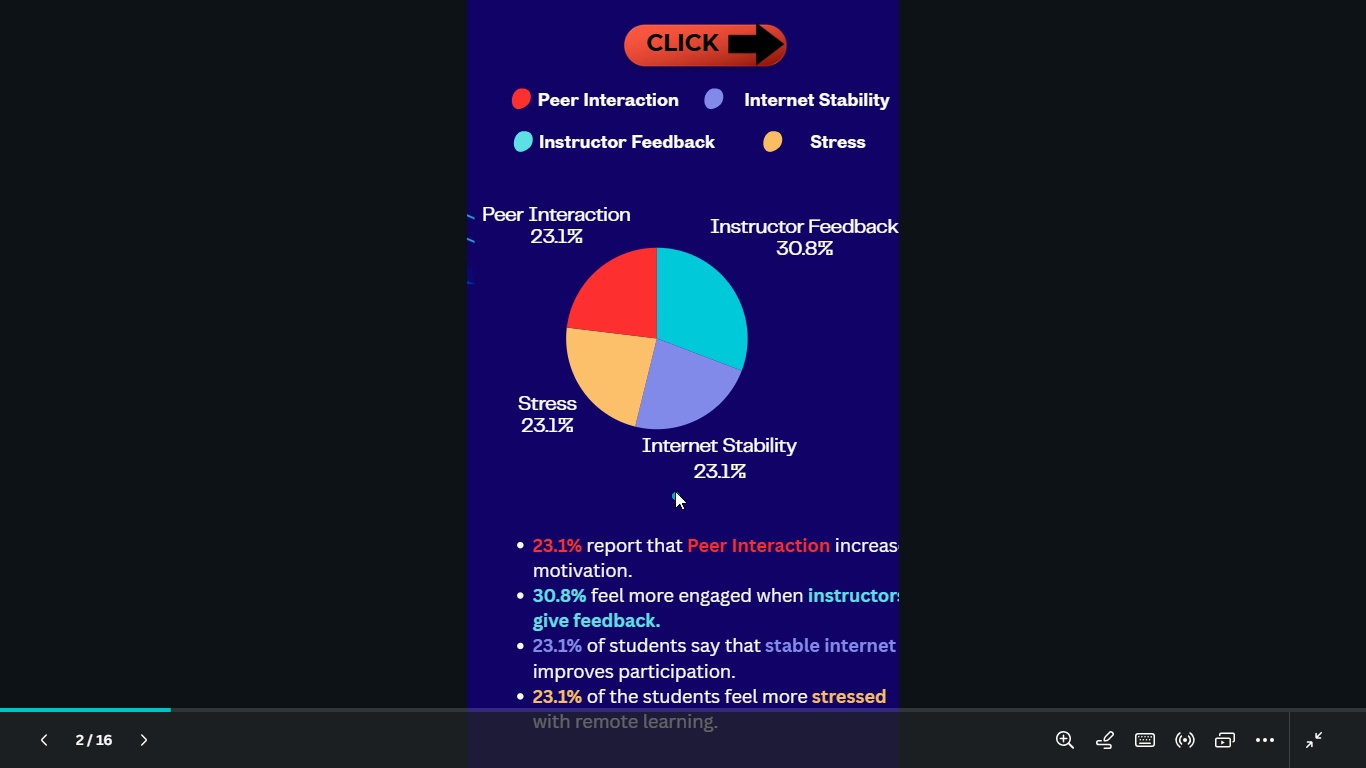 
left_click([660, 419])
 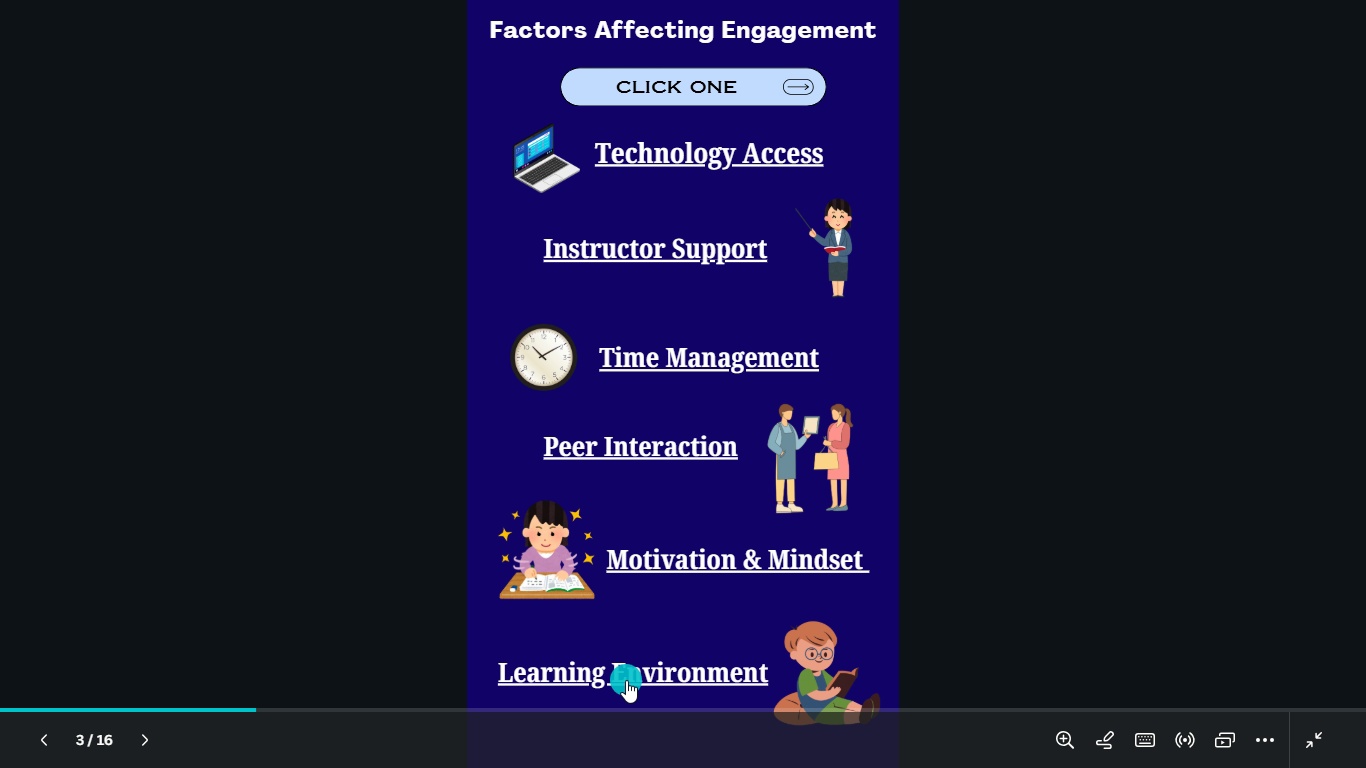 
left_click([626, 675])
 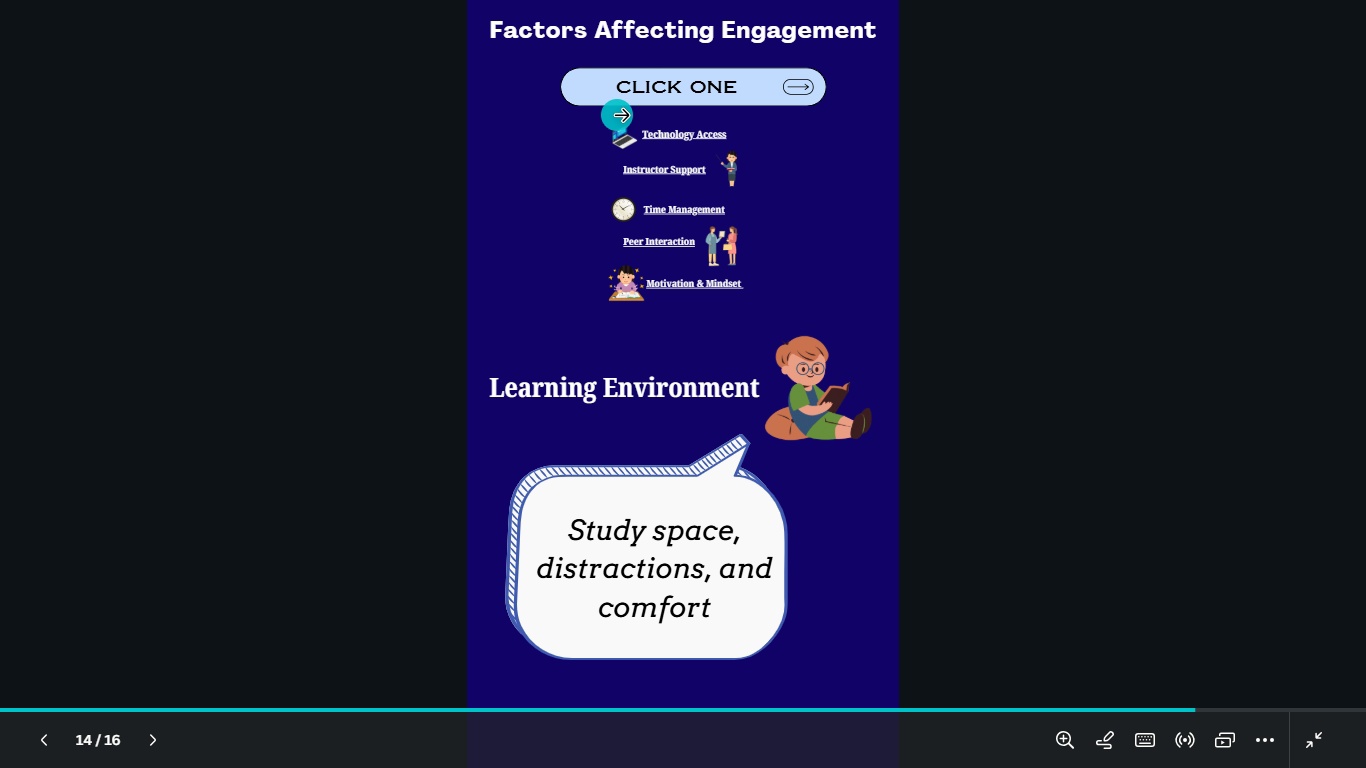 
left_click([675, 393])
 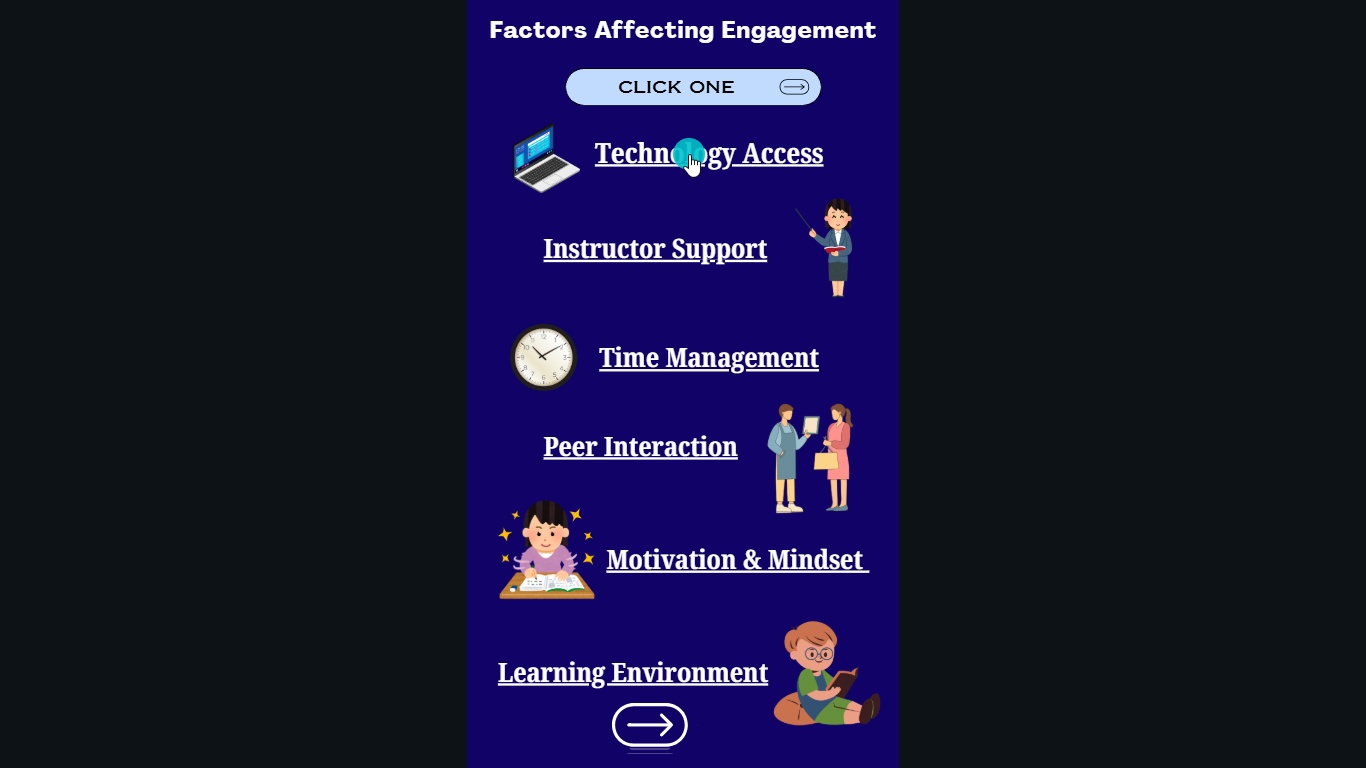 
left_click([689, 154])
 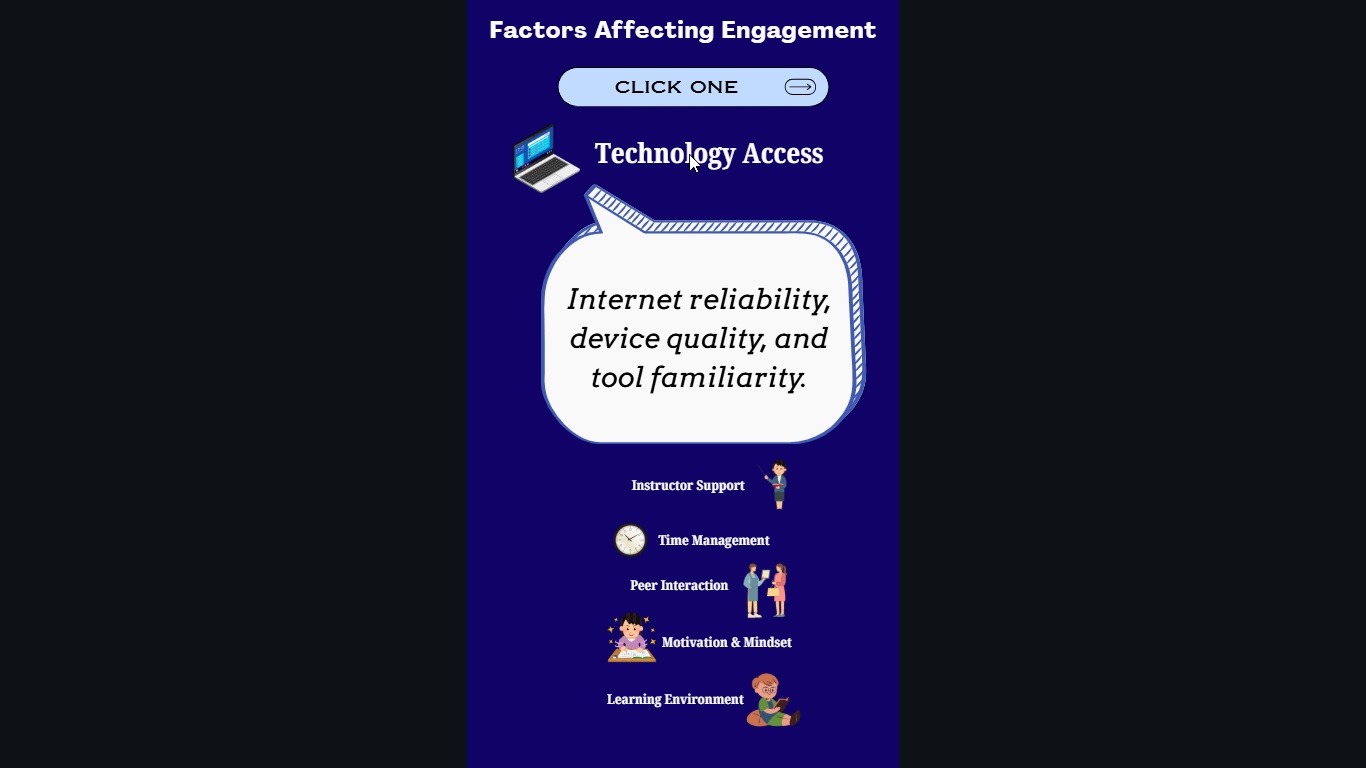 
left_click([689, 154])
 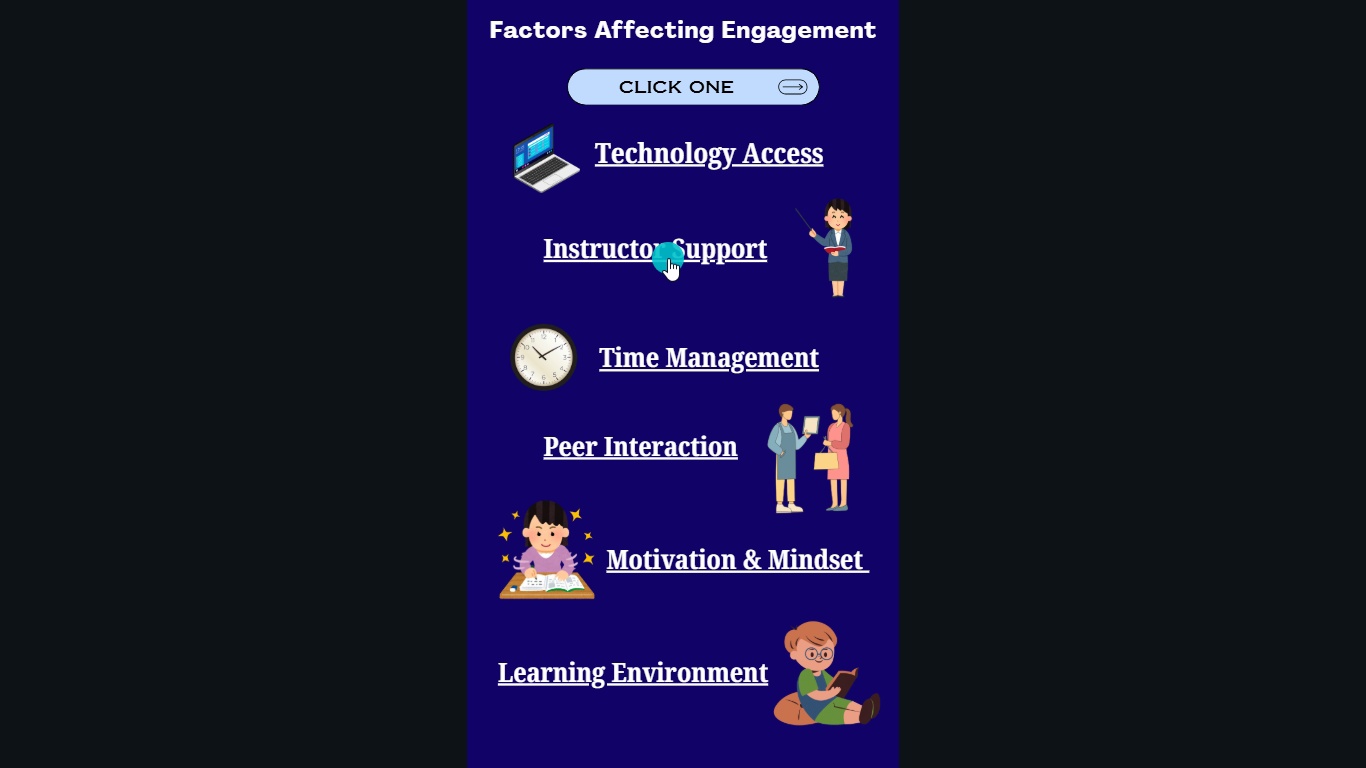 
left_click([668, 258])
 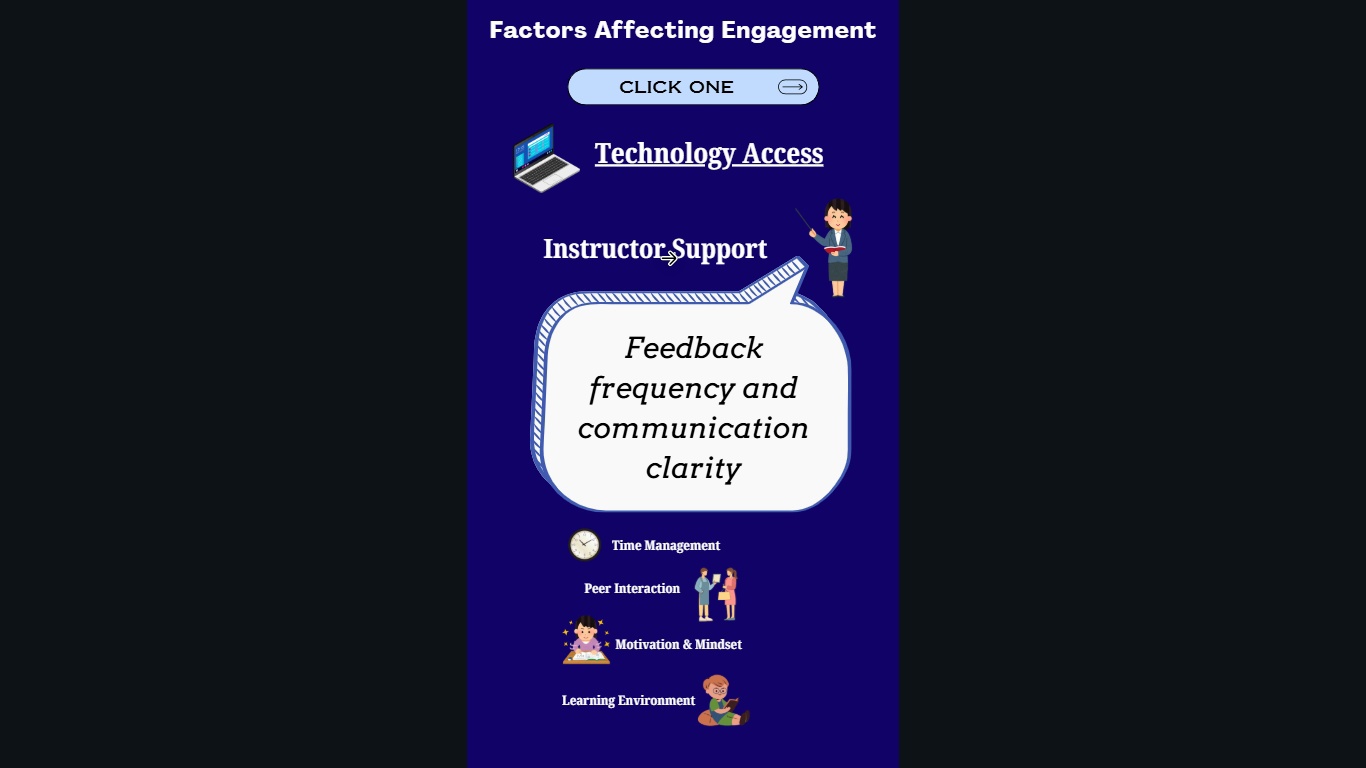 
mouse_move([676, 281])
 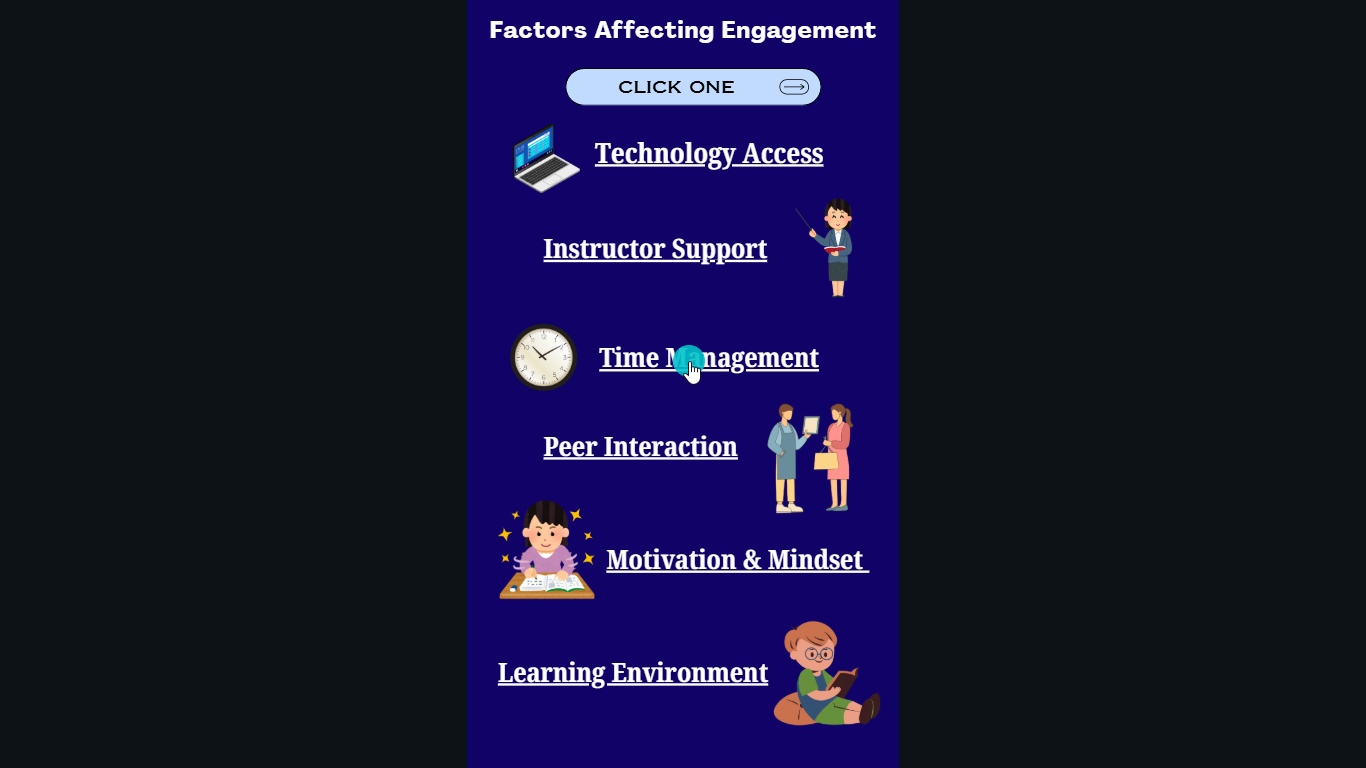 
left_click([689, 361])
 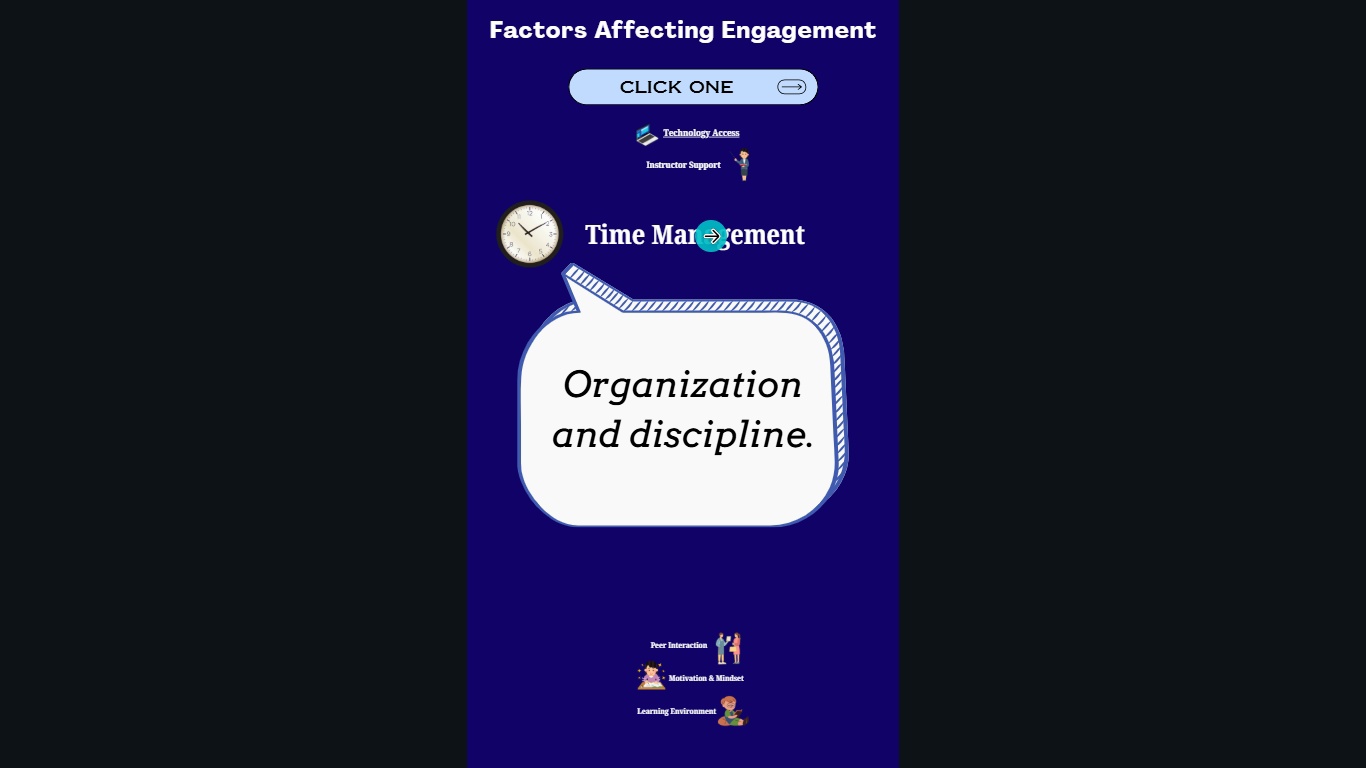 
left_click([711, 236])
 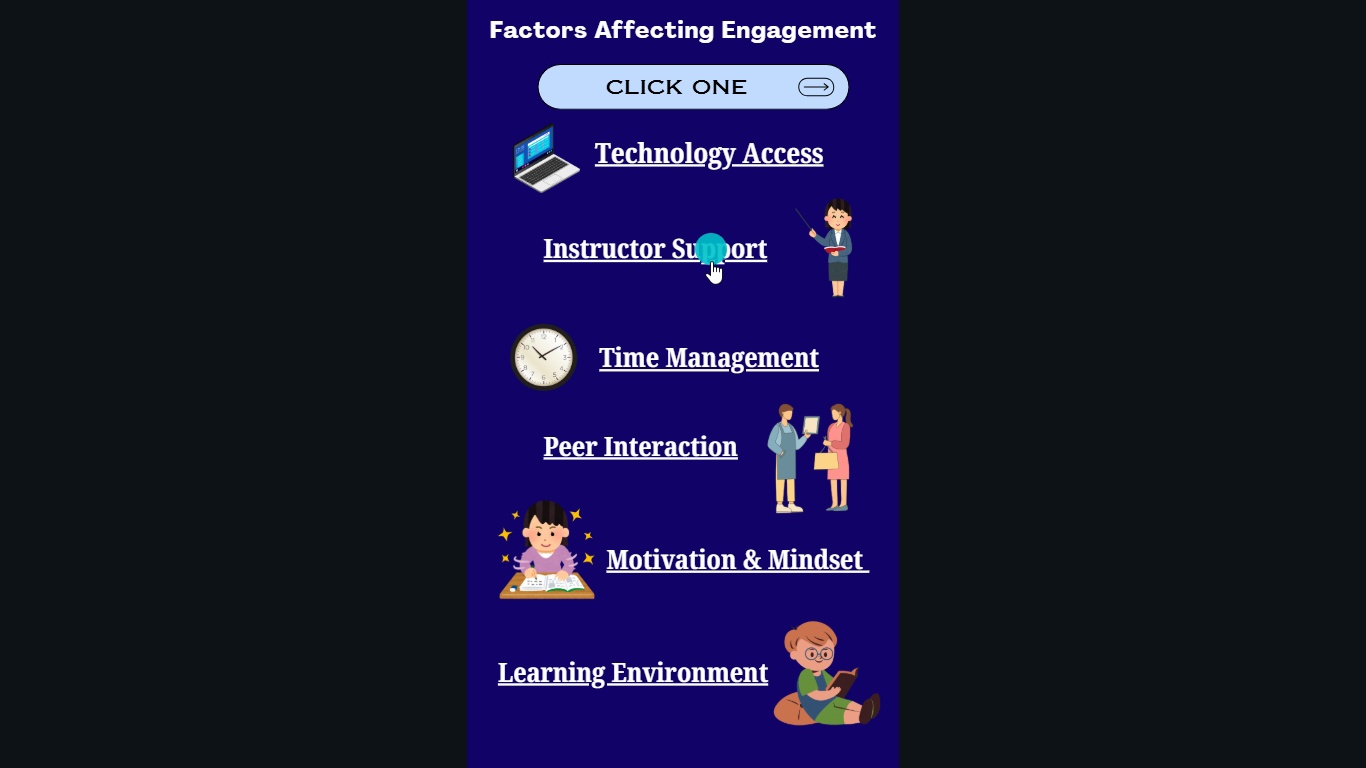 
left_click([705, 253])
 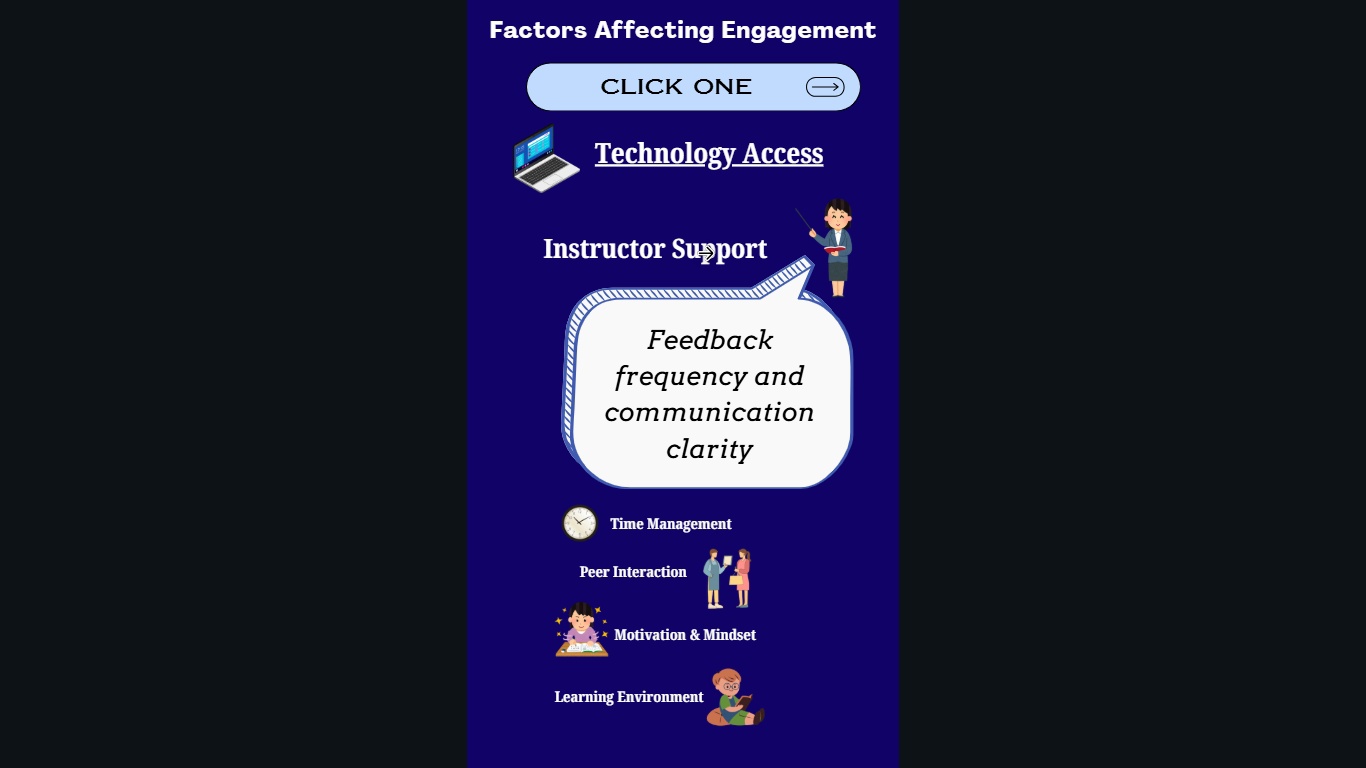 
left_click([703, 248])
 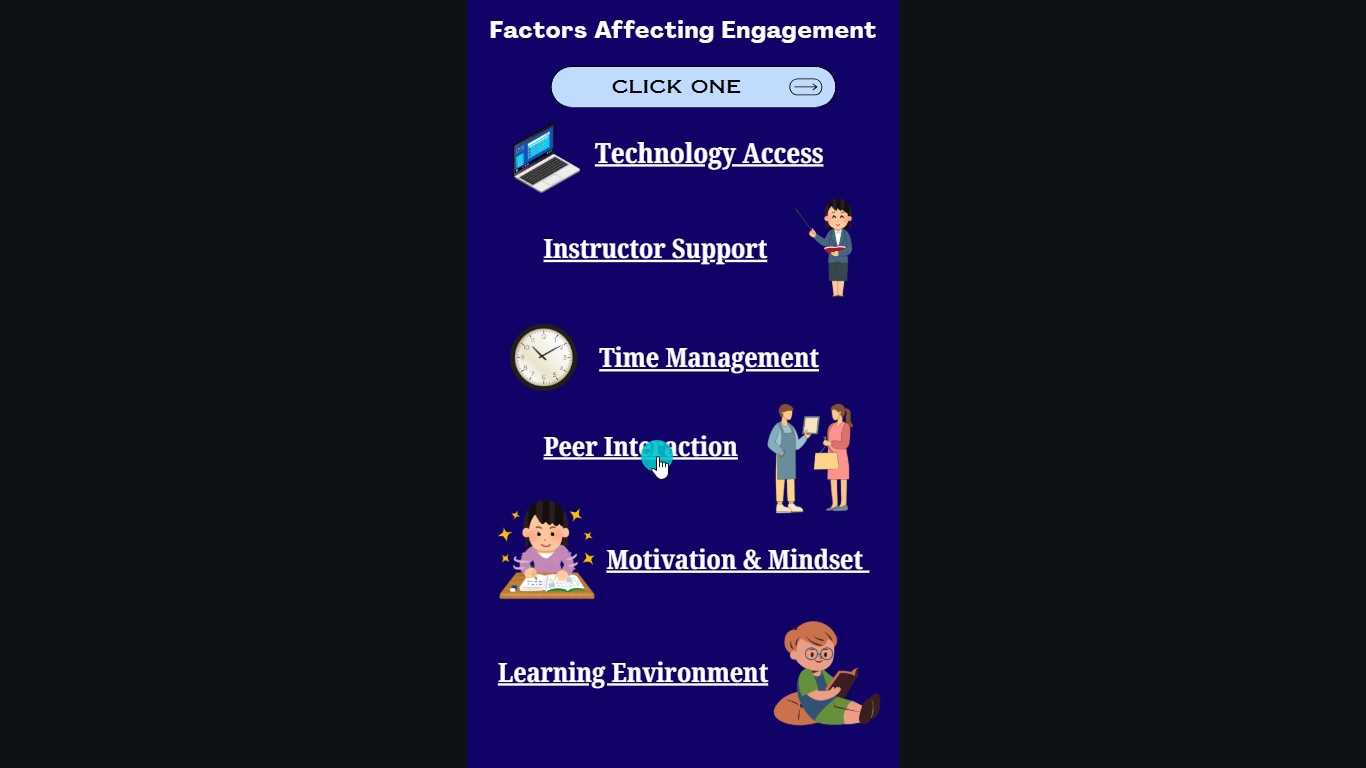 
left_click([657, 456])
 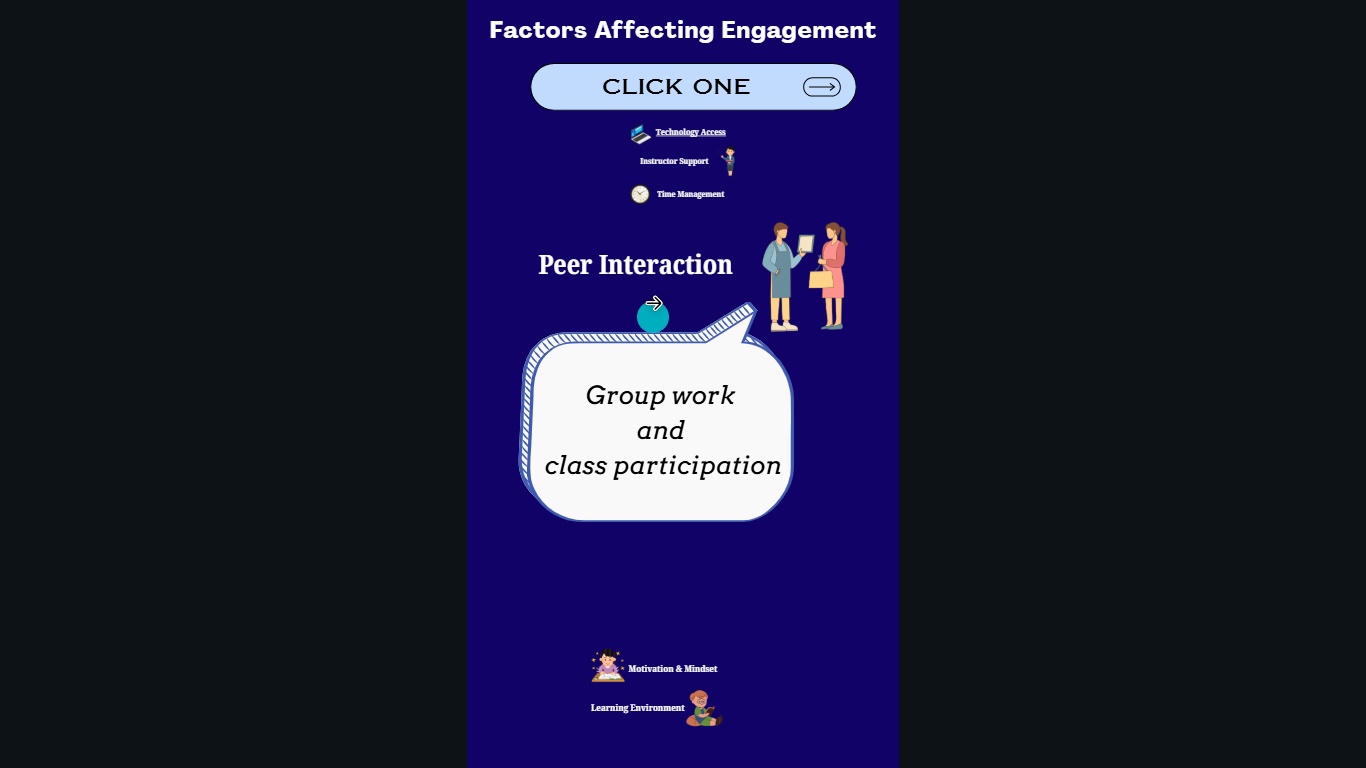 
mouse_move([698, 253])
 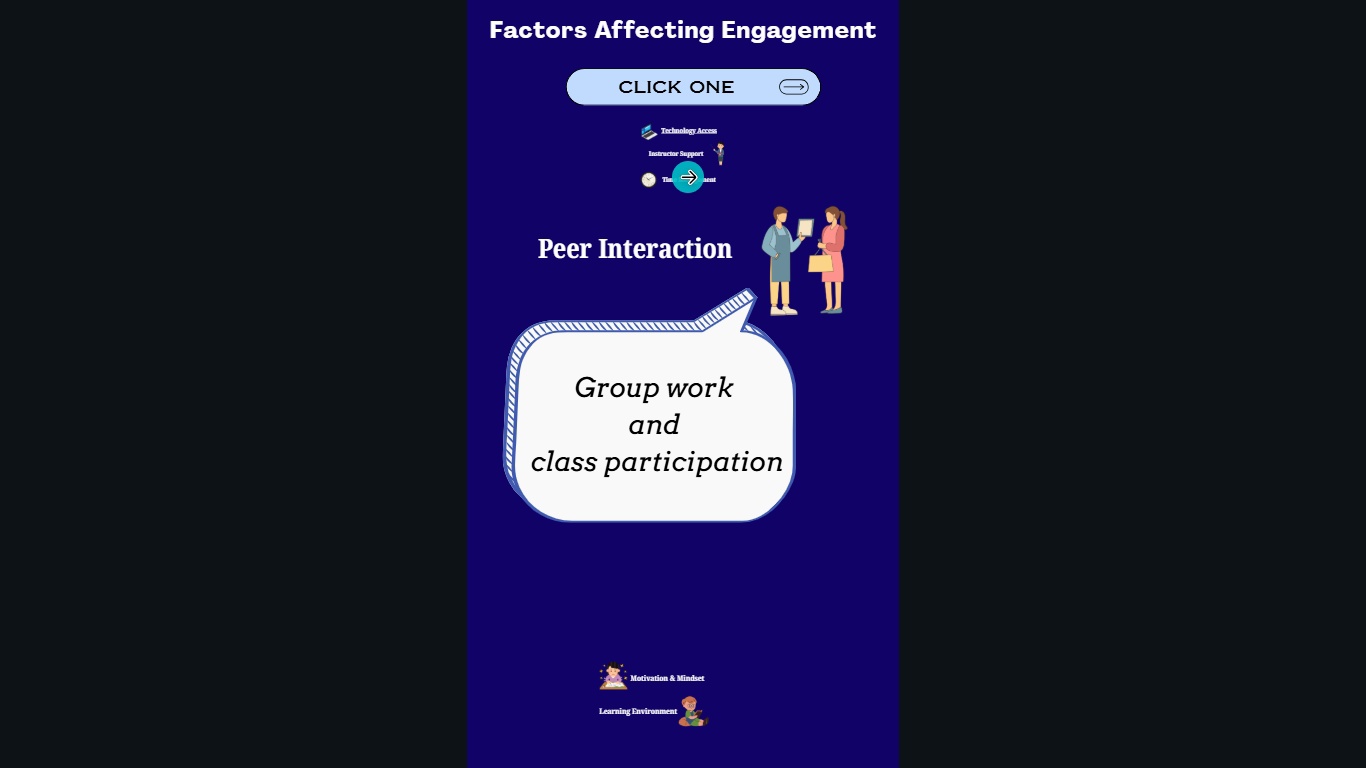 
left_click([688, 177])
 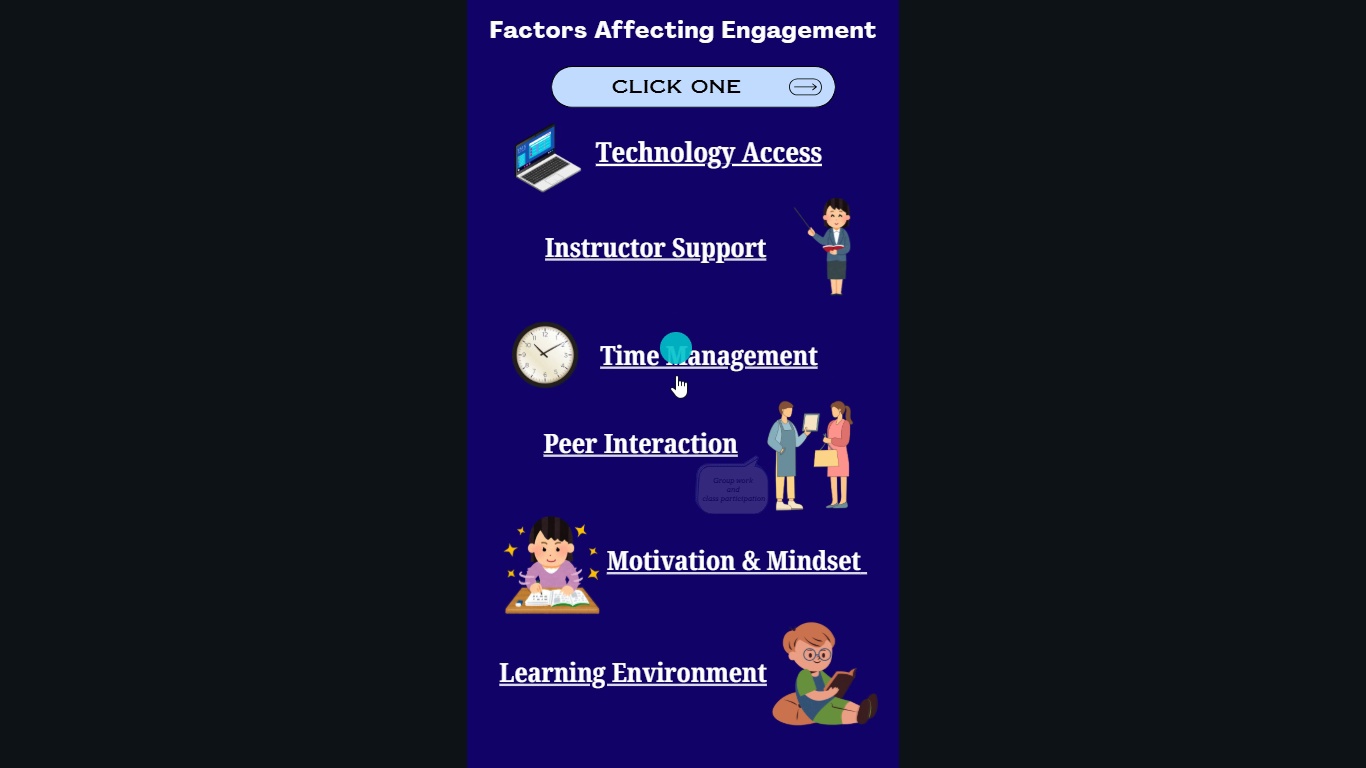 
left_click([676, 375])
 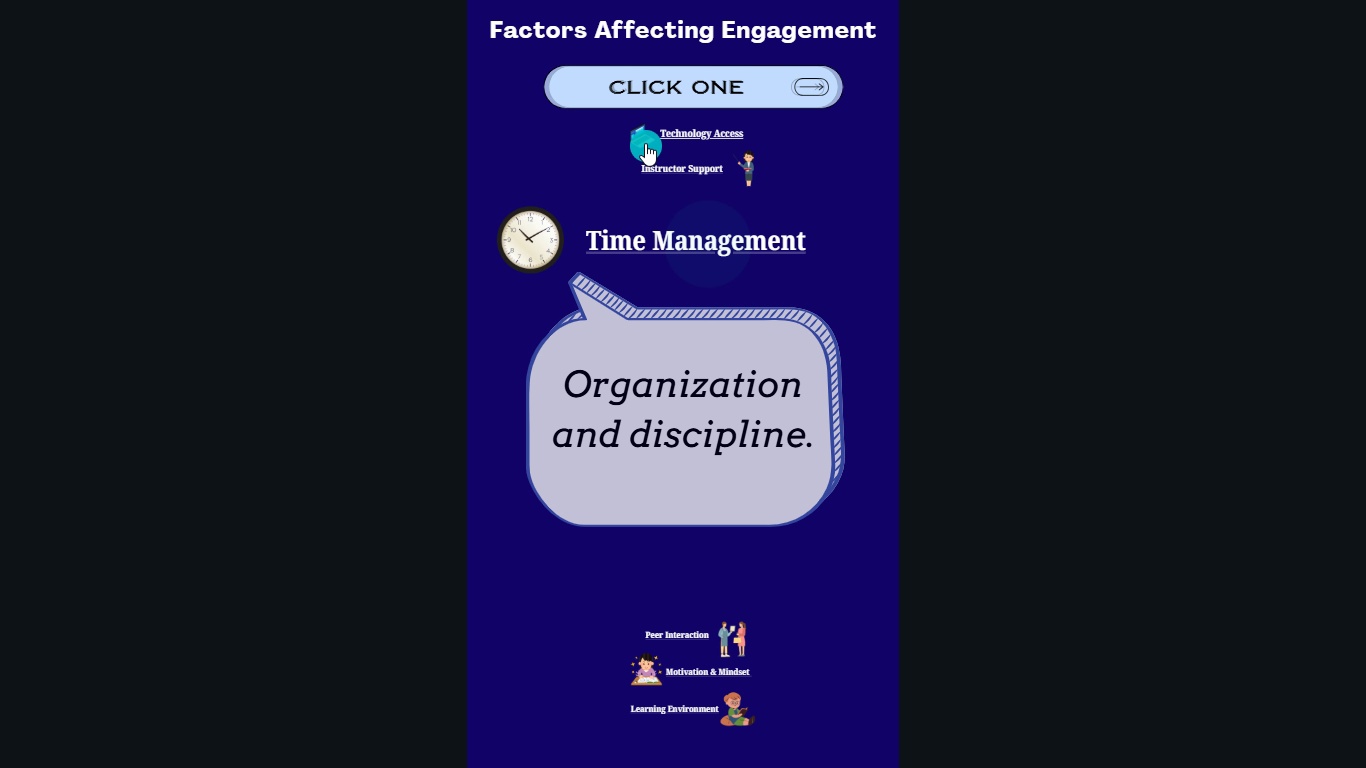 
left_click([651, 228])
 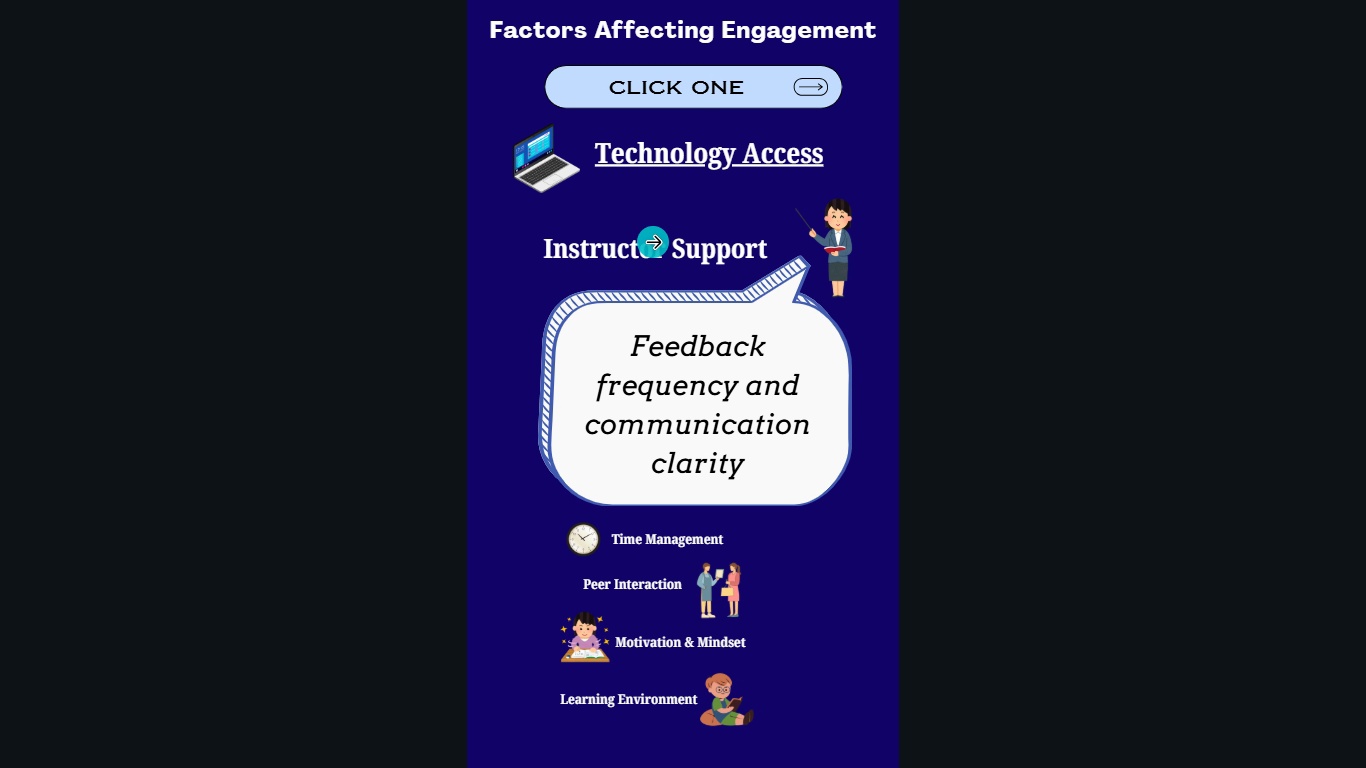 
left_click([653, 242])
 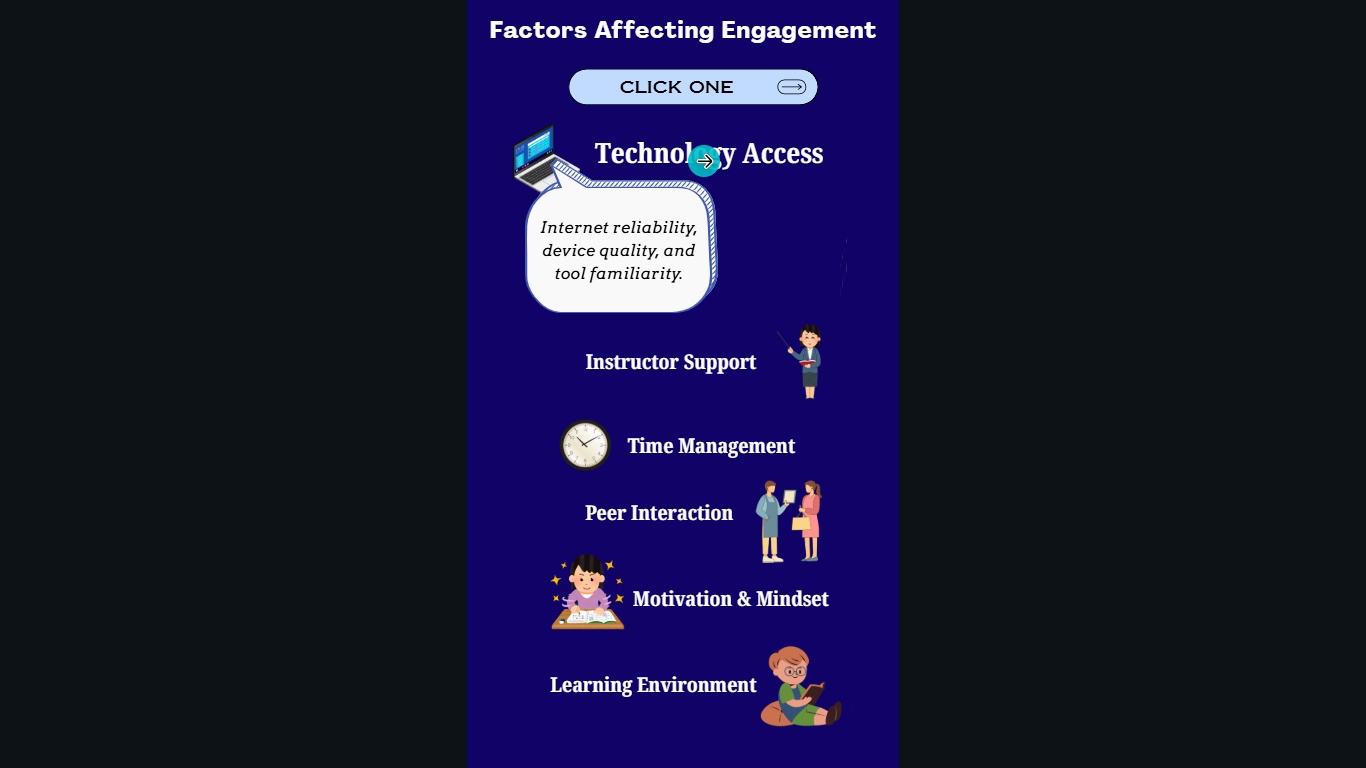 
left_click([704, 161])
 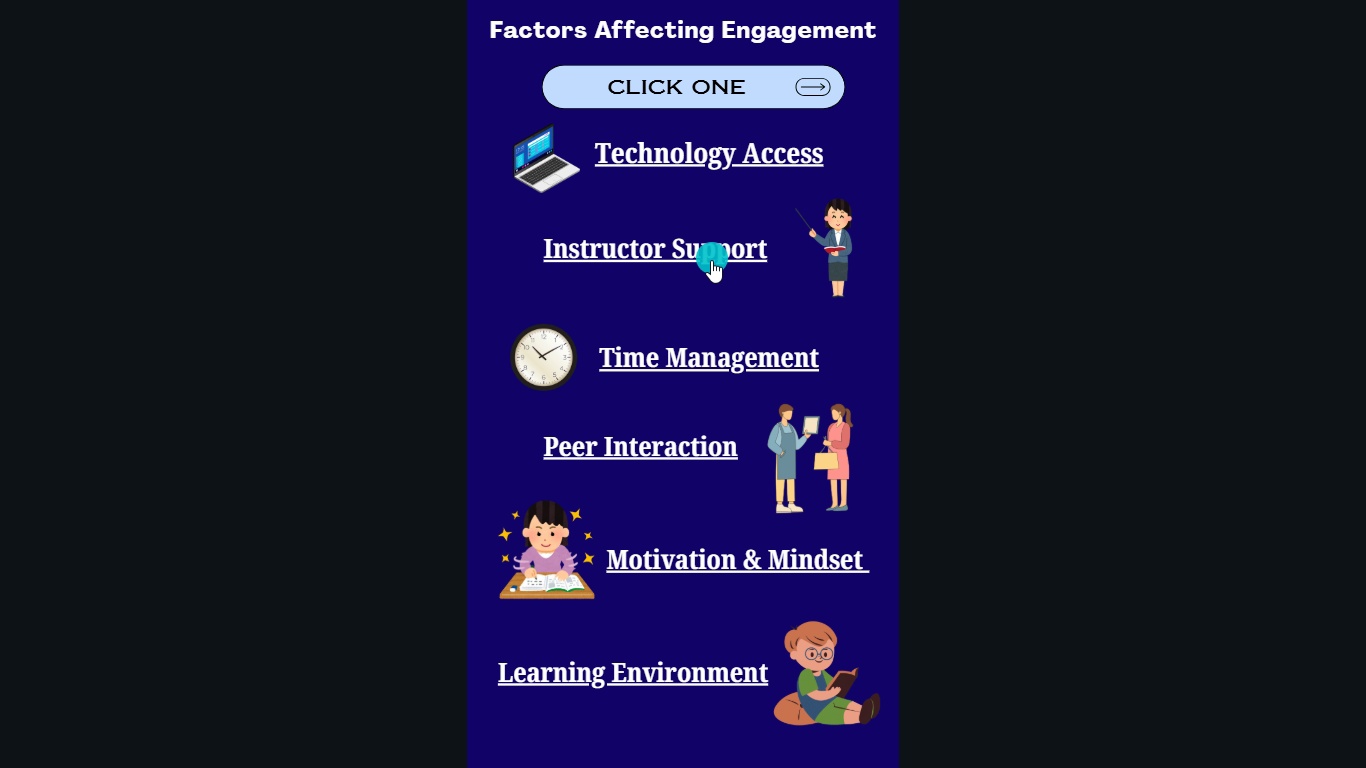 
left_click([711, 260])
 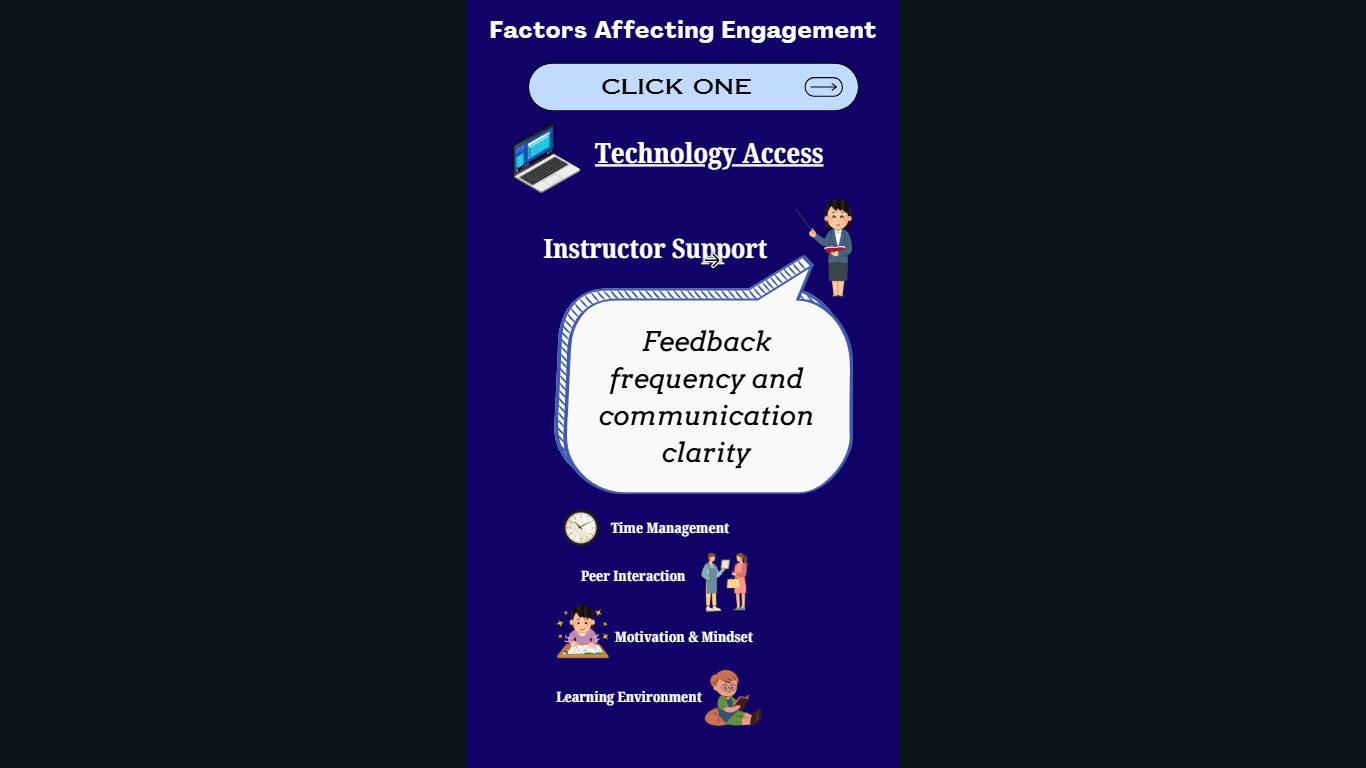 
left_click([711, 260])
 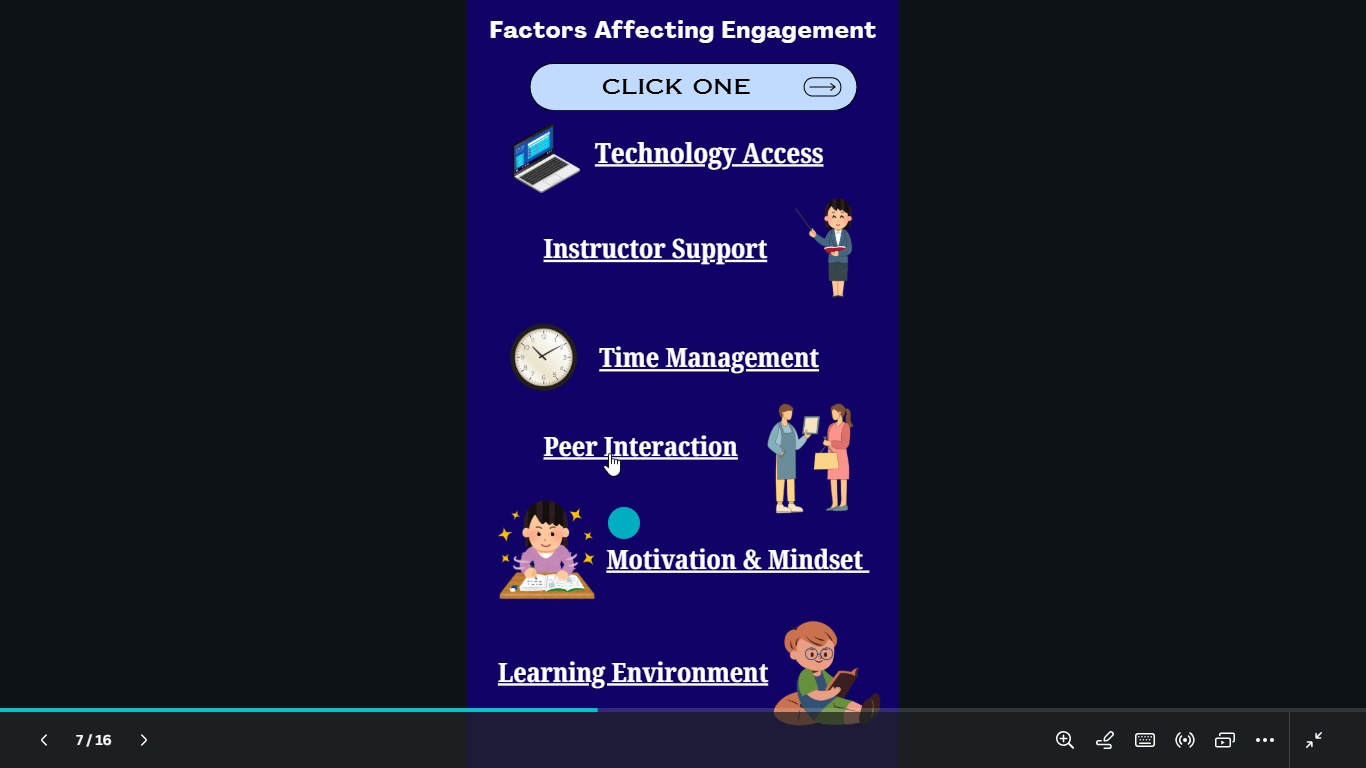 
left_click([601, 449])
 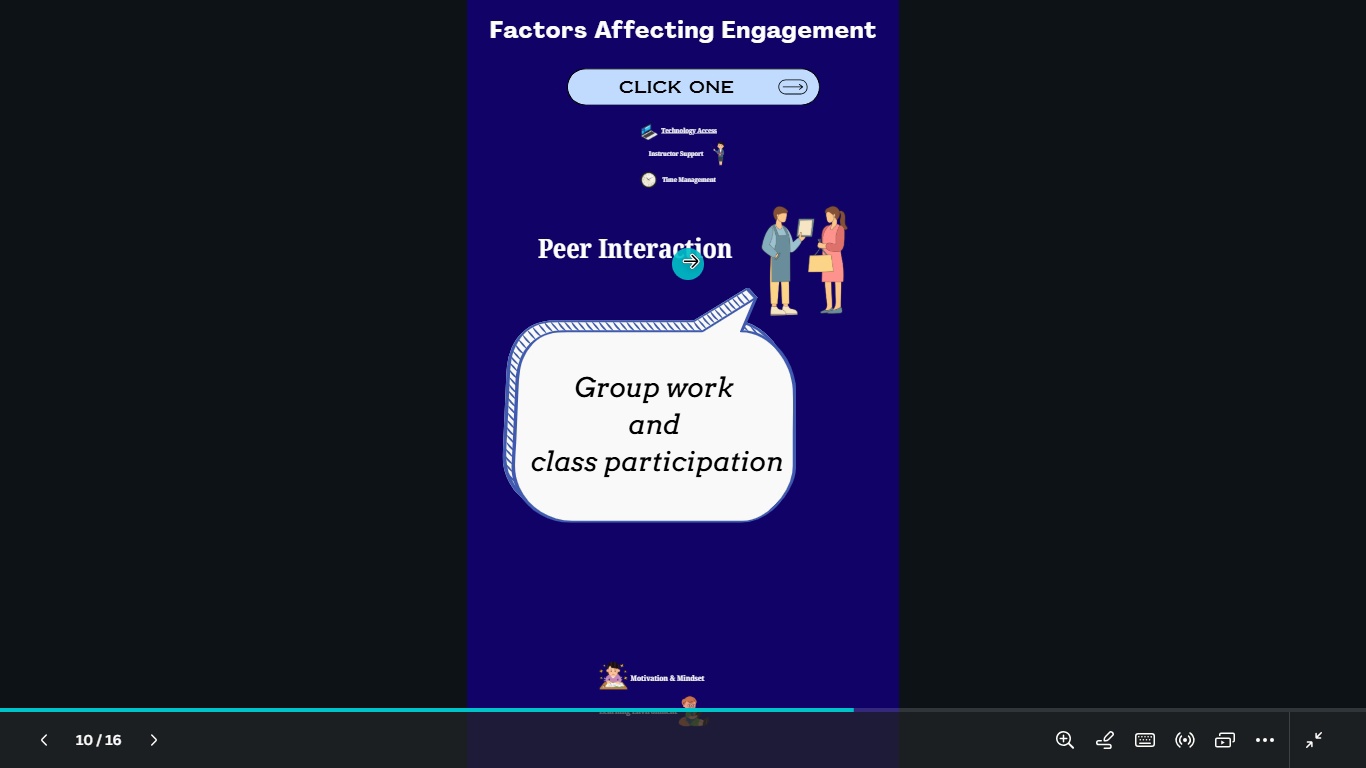 
left_click([698, 251])
 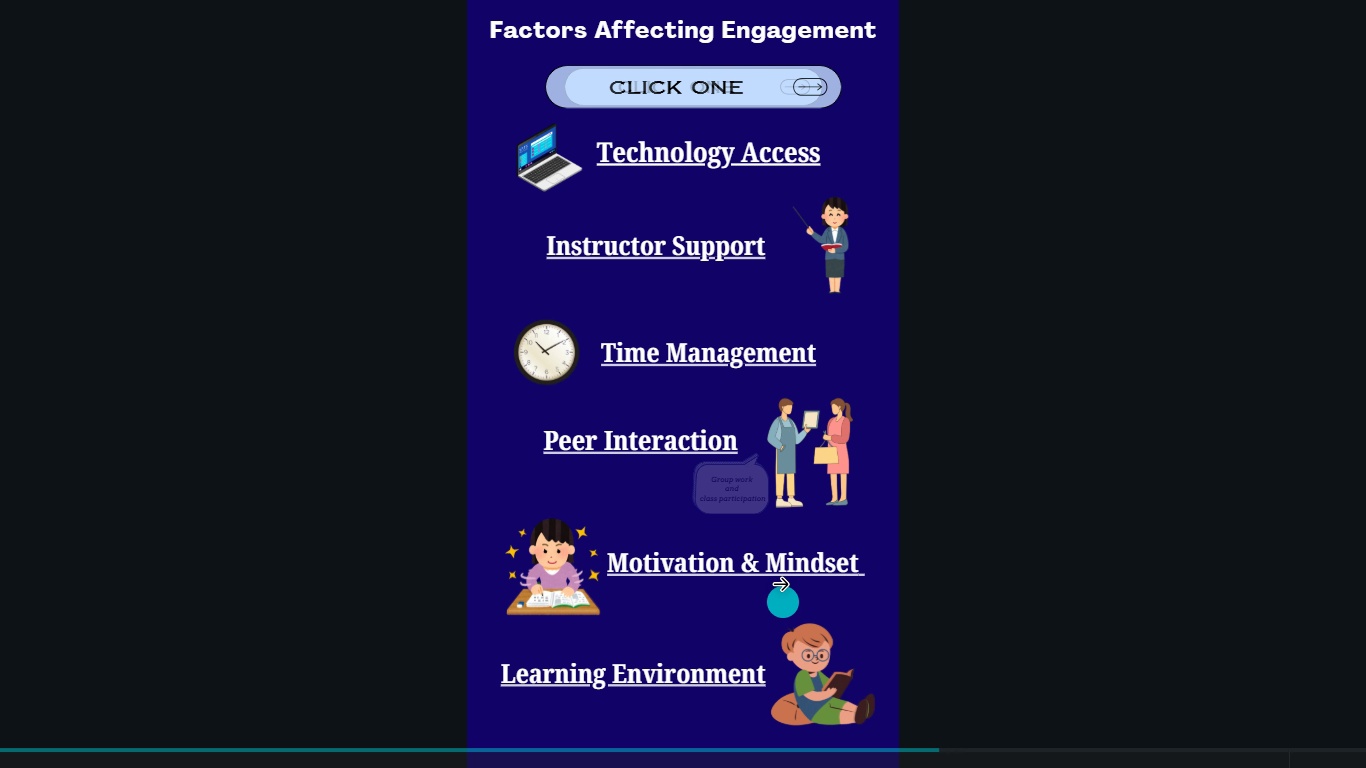 
left_click([784, 572])
 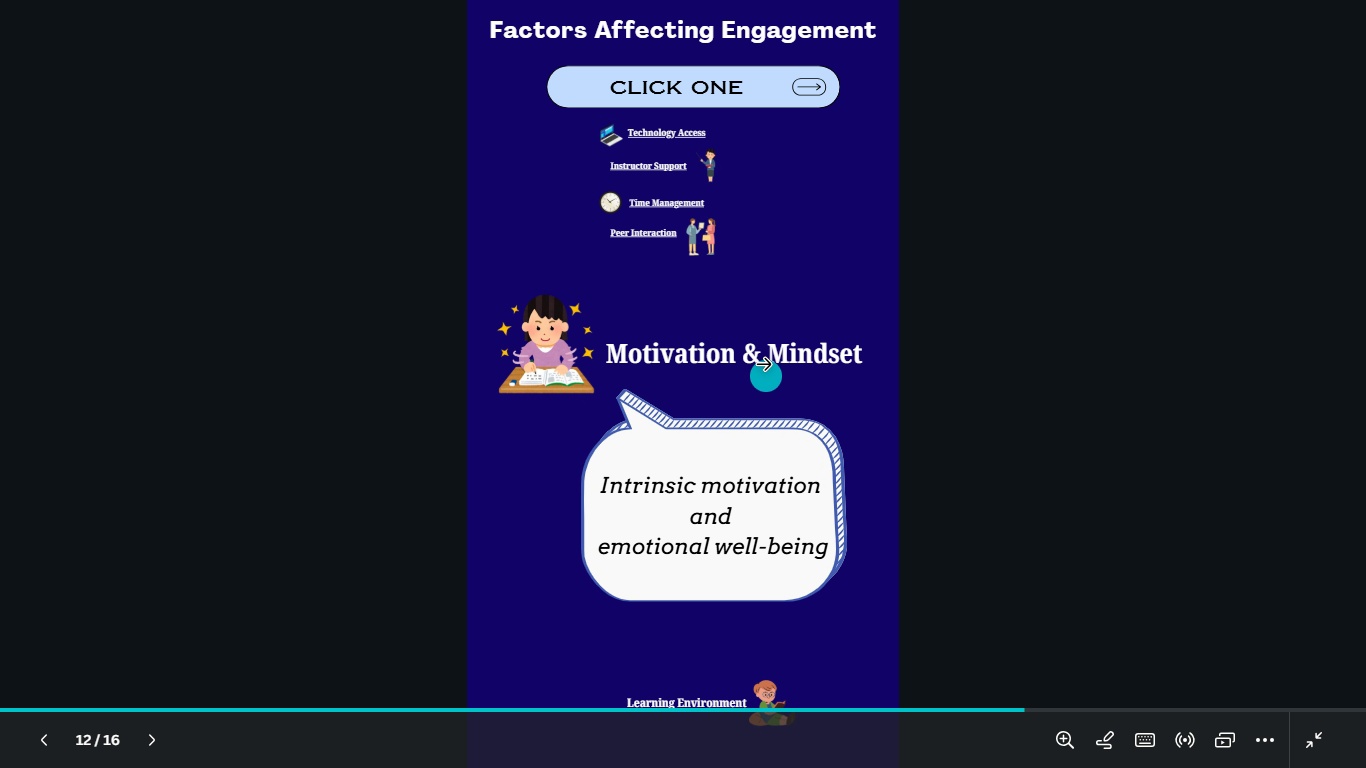 
left_click([766, 357])
 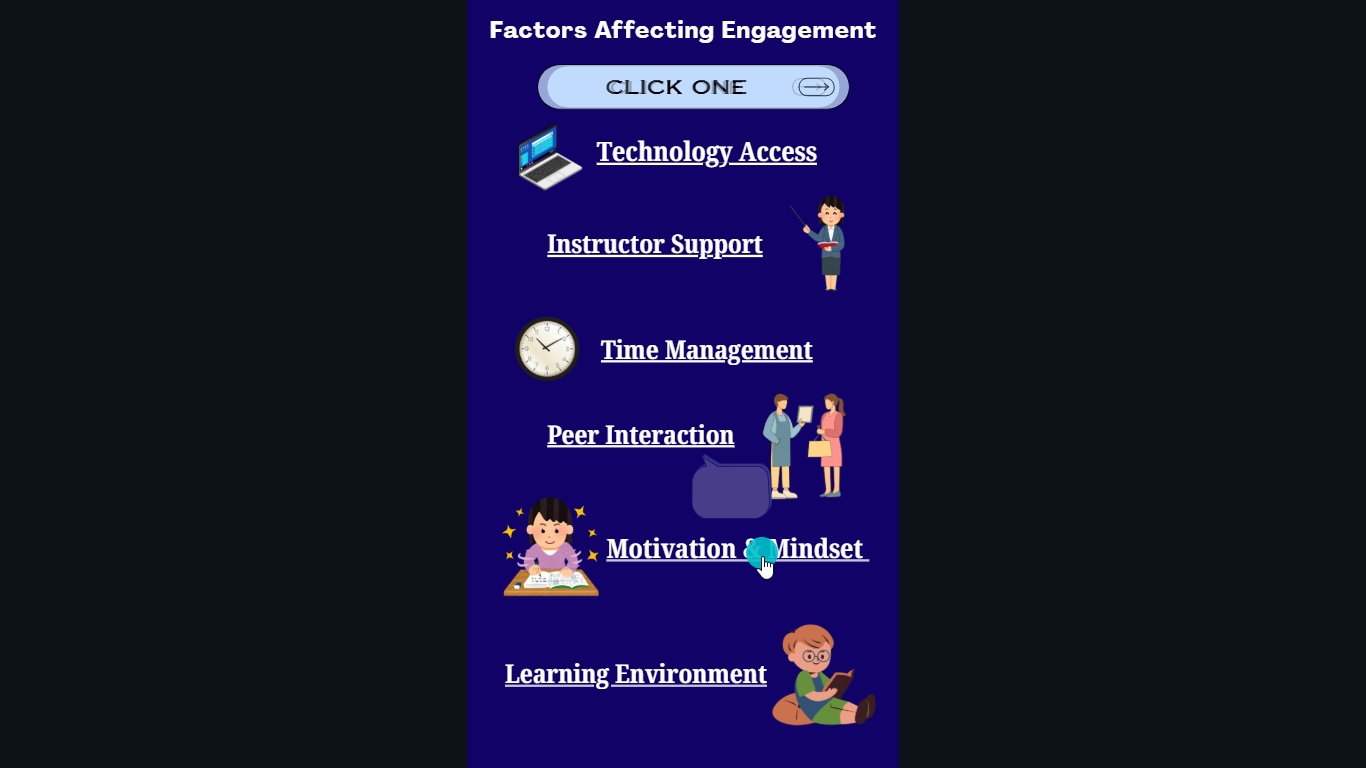 
scroll: coordinate [755, 597], scroll_direction: down, amount: 2.0
 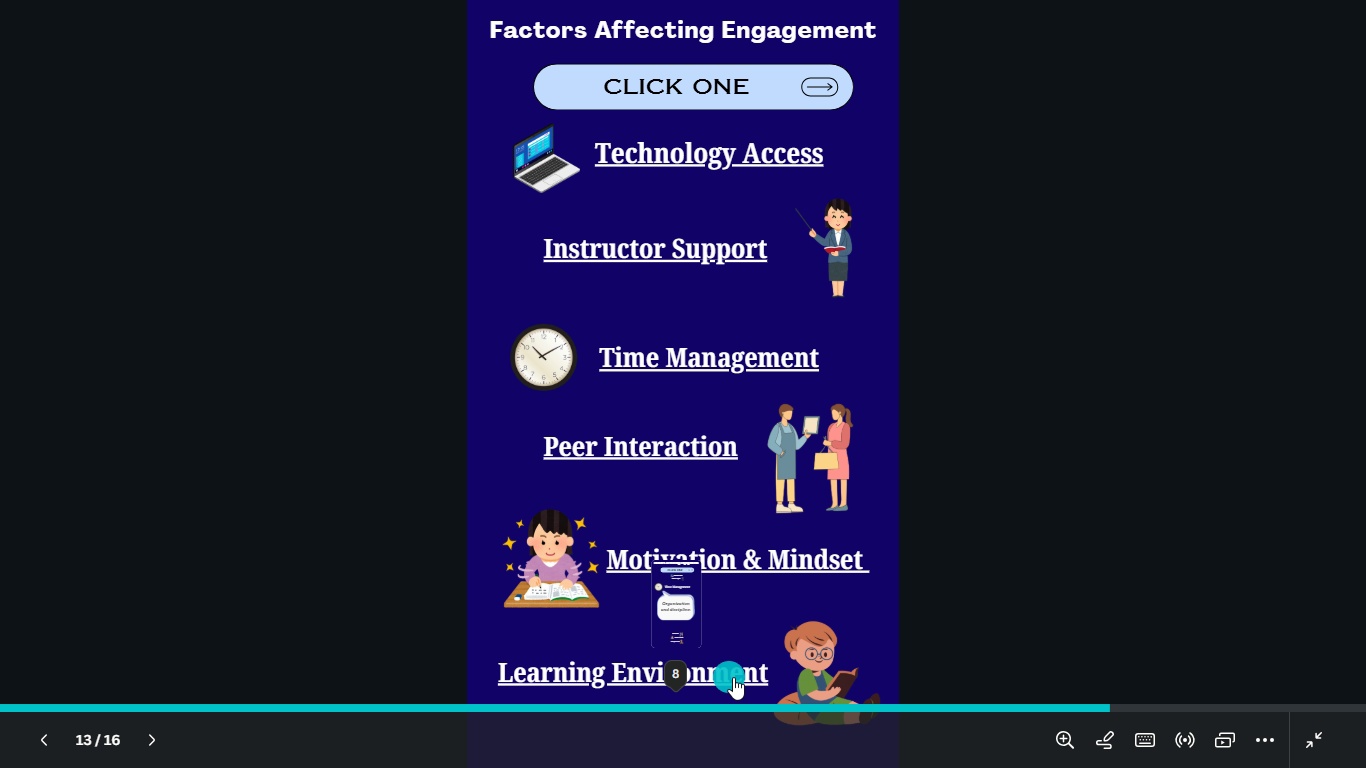 
left_click([733, 677])
 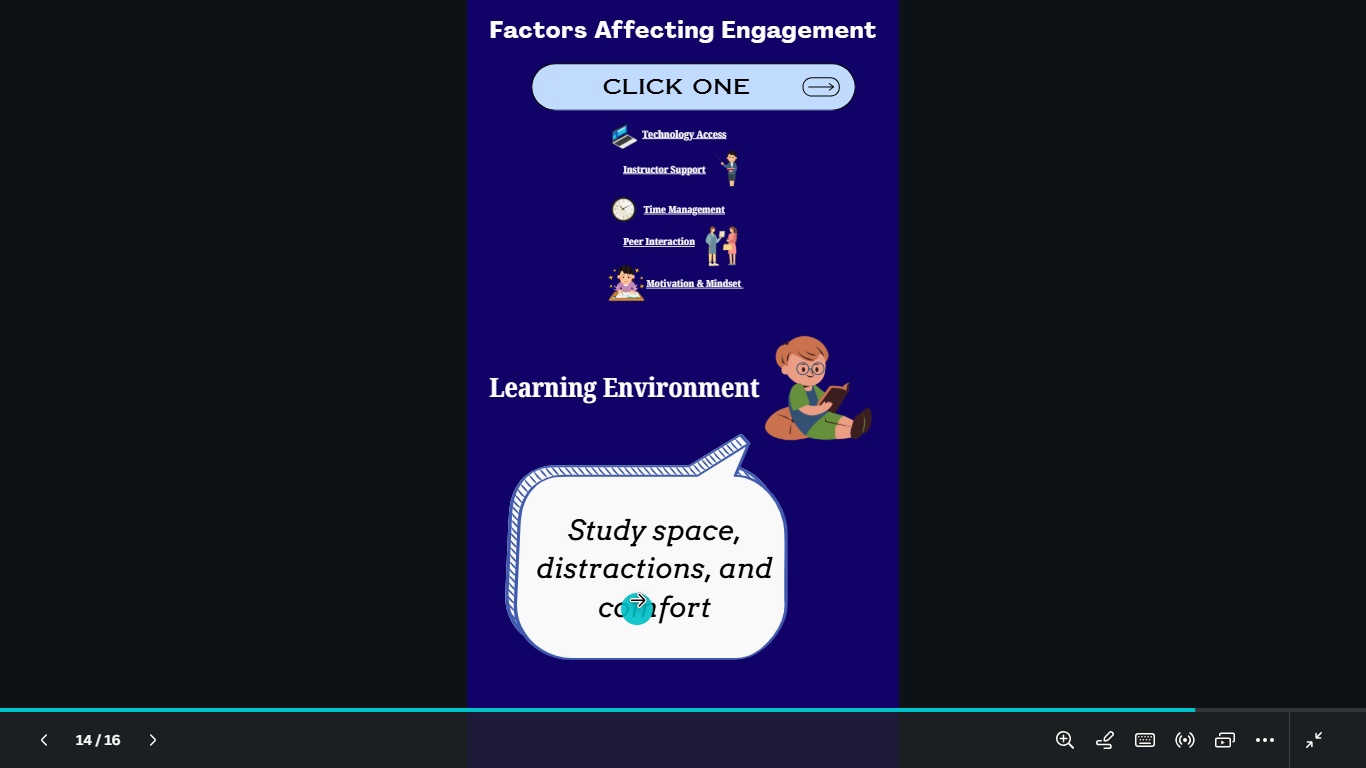 
left_click([639, 387])
 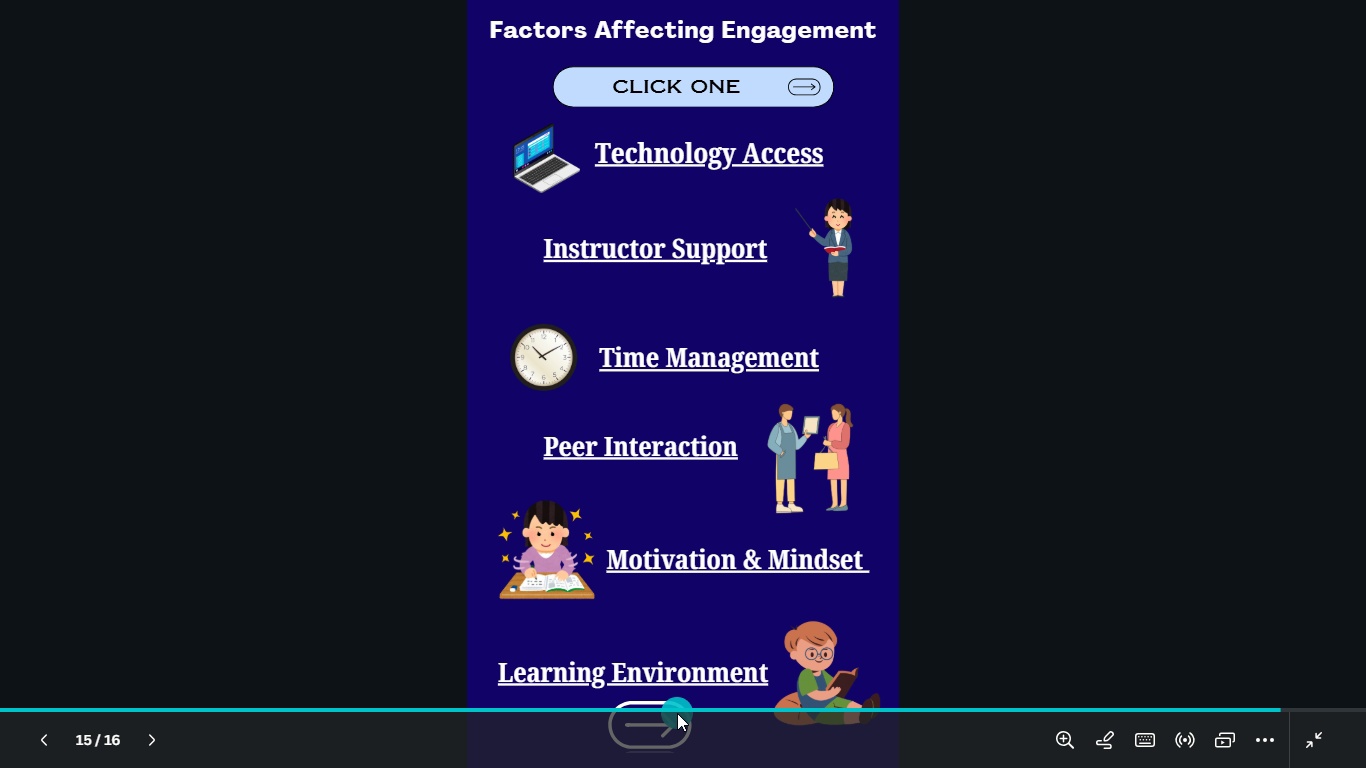 
left_click([662, 719])
 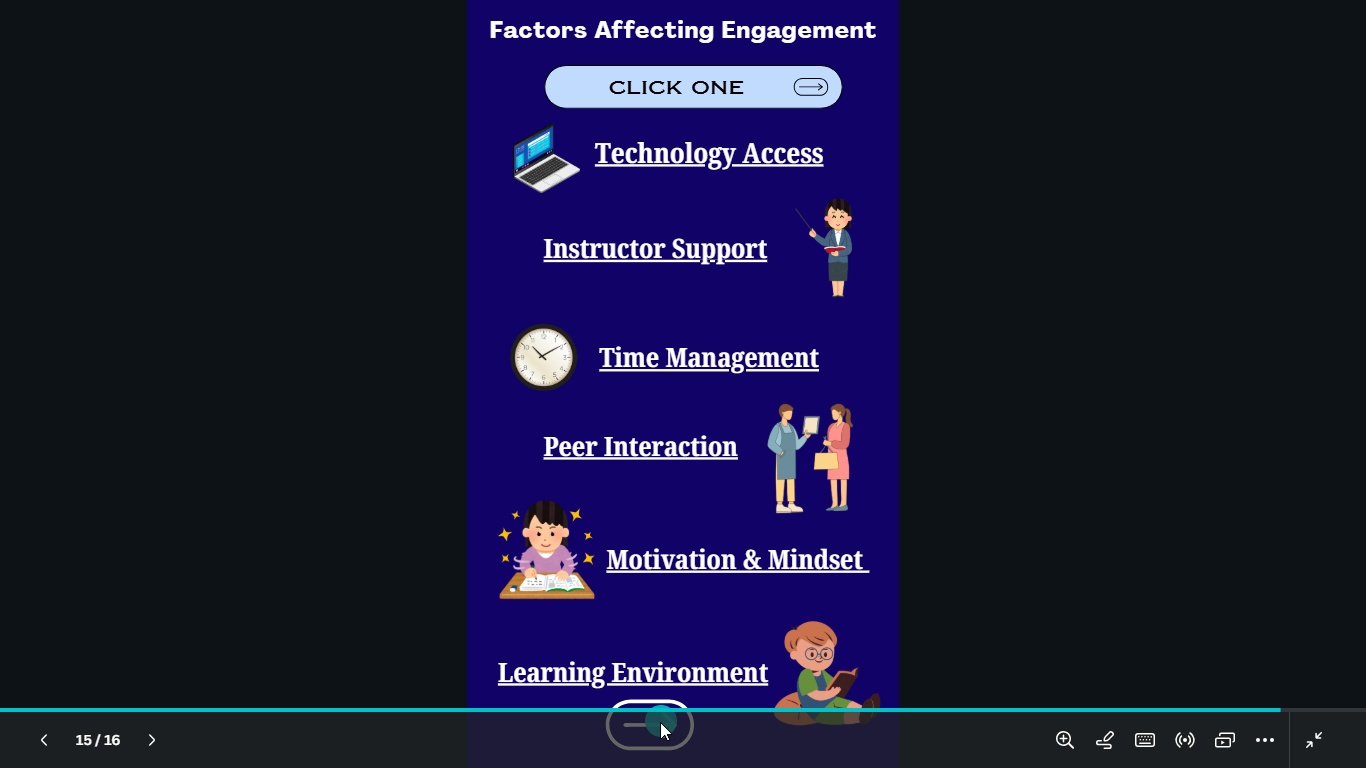 
left_click([660, 722])
 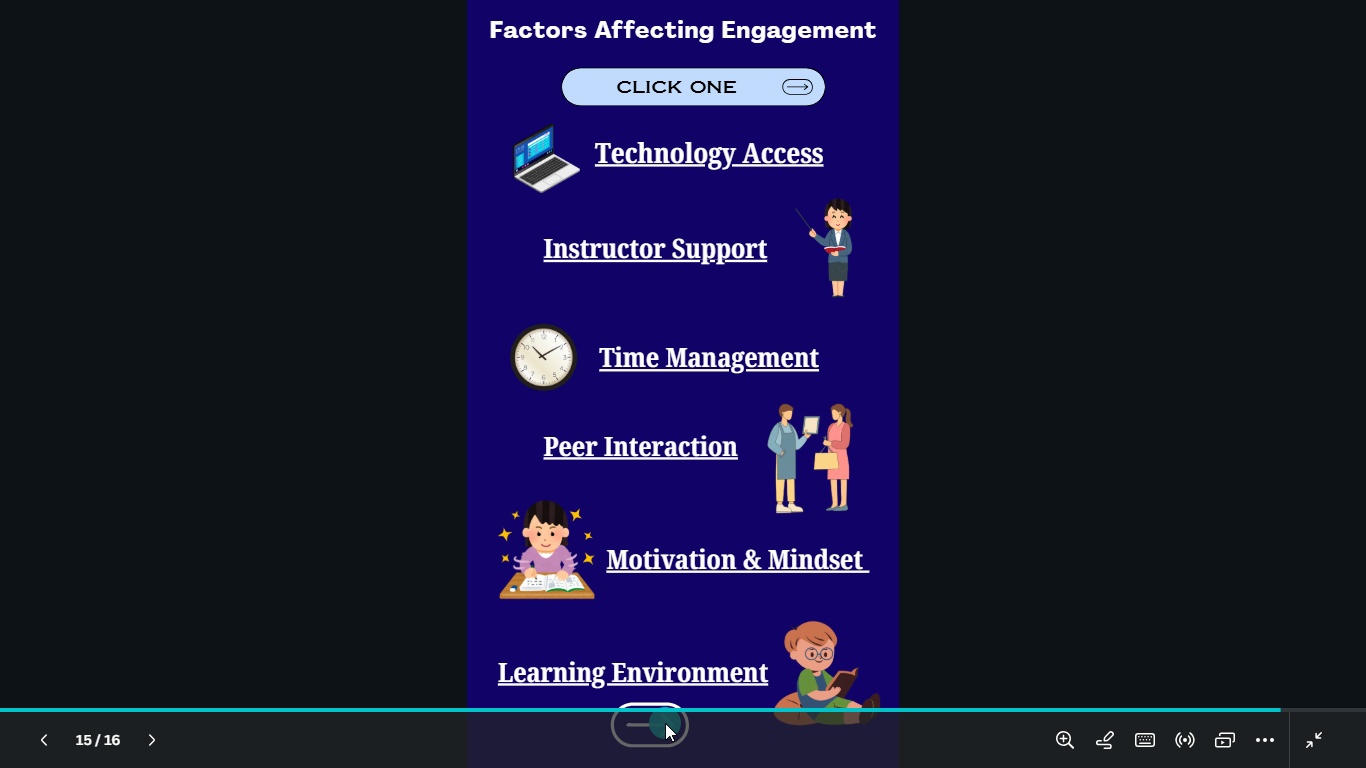 
double_click([665, 723])
 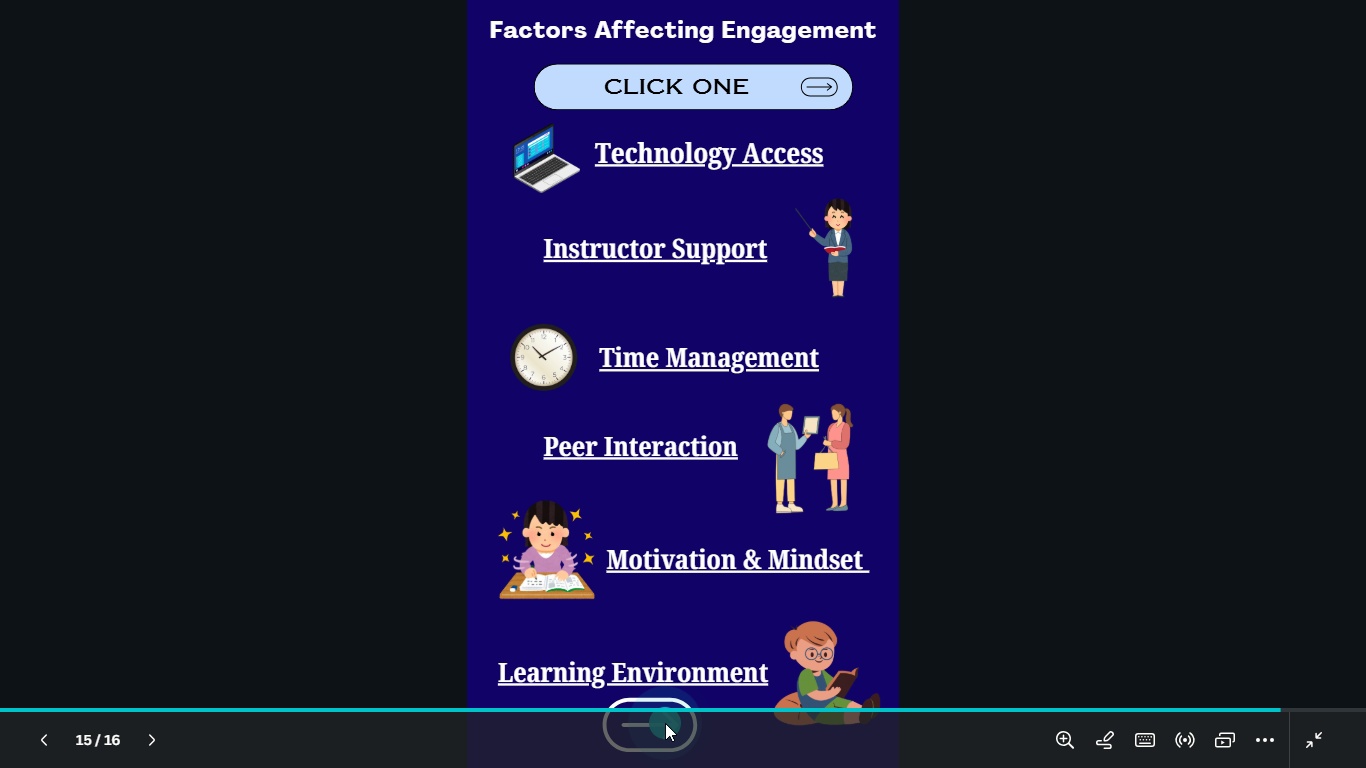 
triple_click([665, 723])
 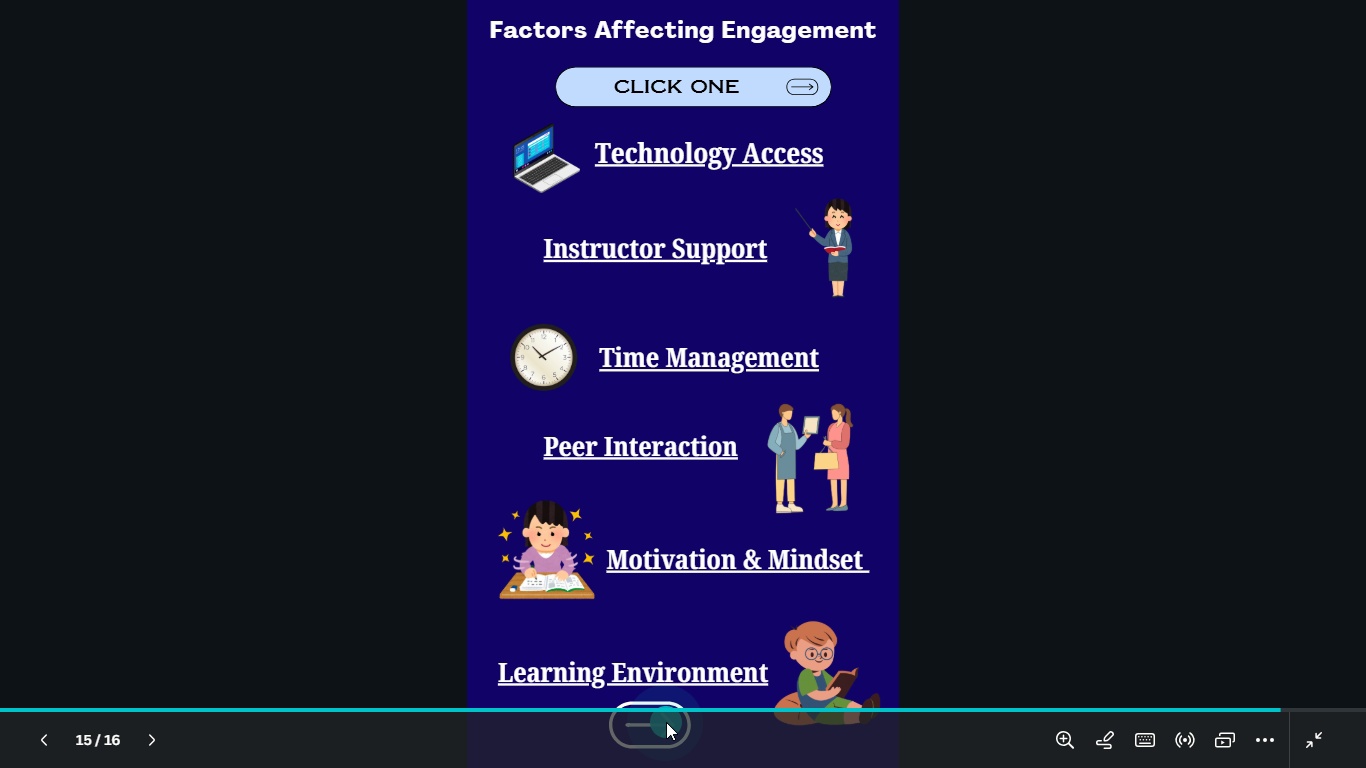 
triple_click([666, 722])
 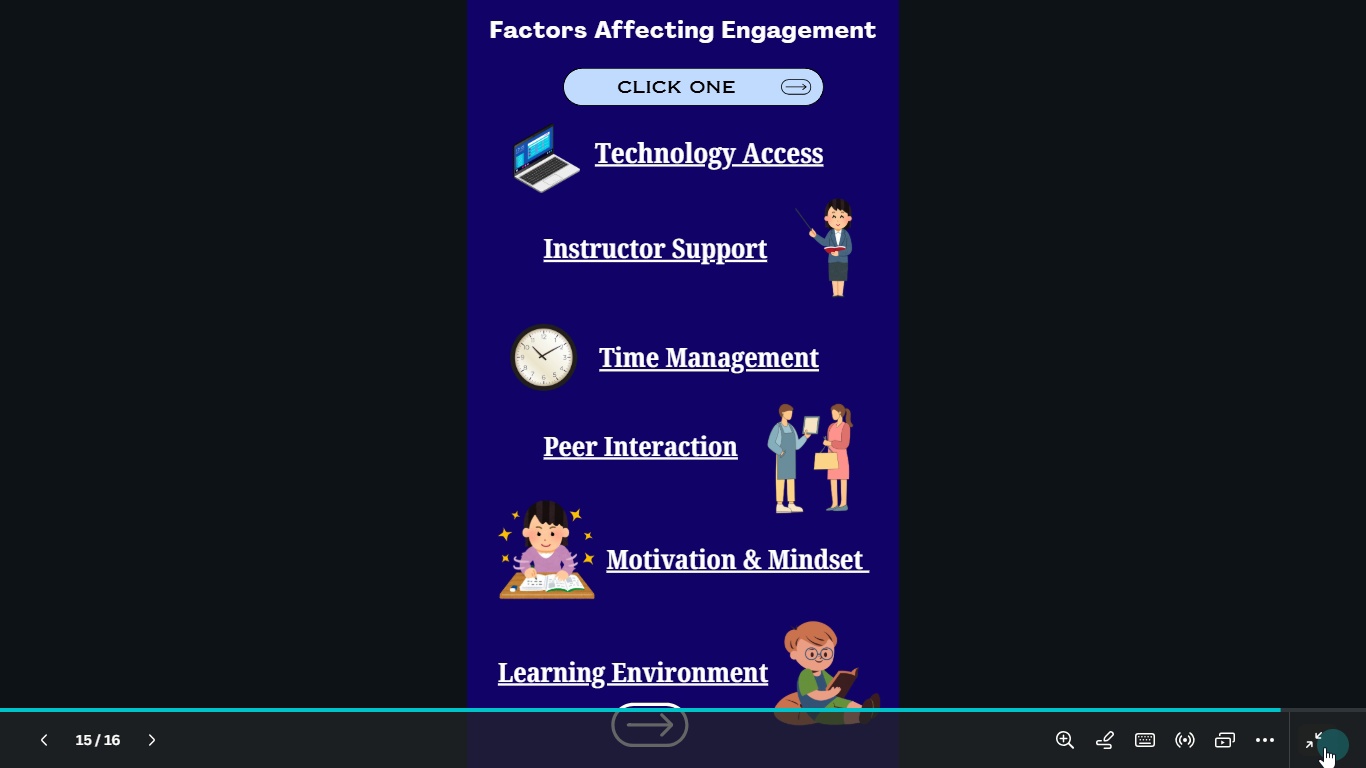 
left_click([1314, 749])
 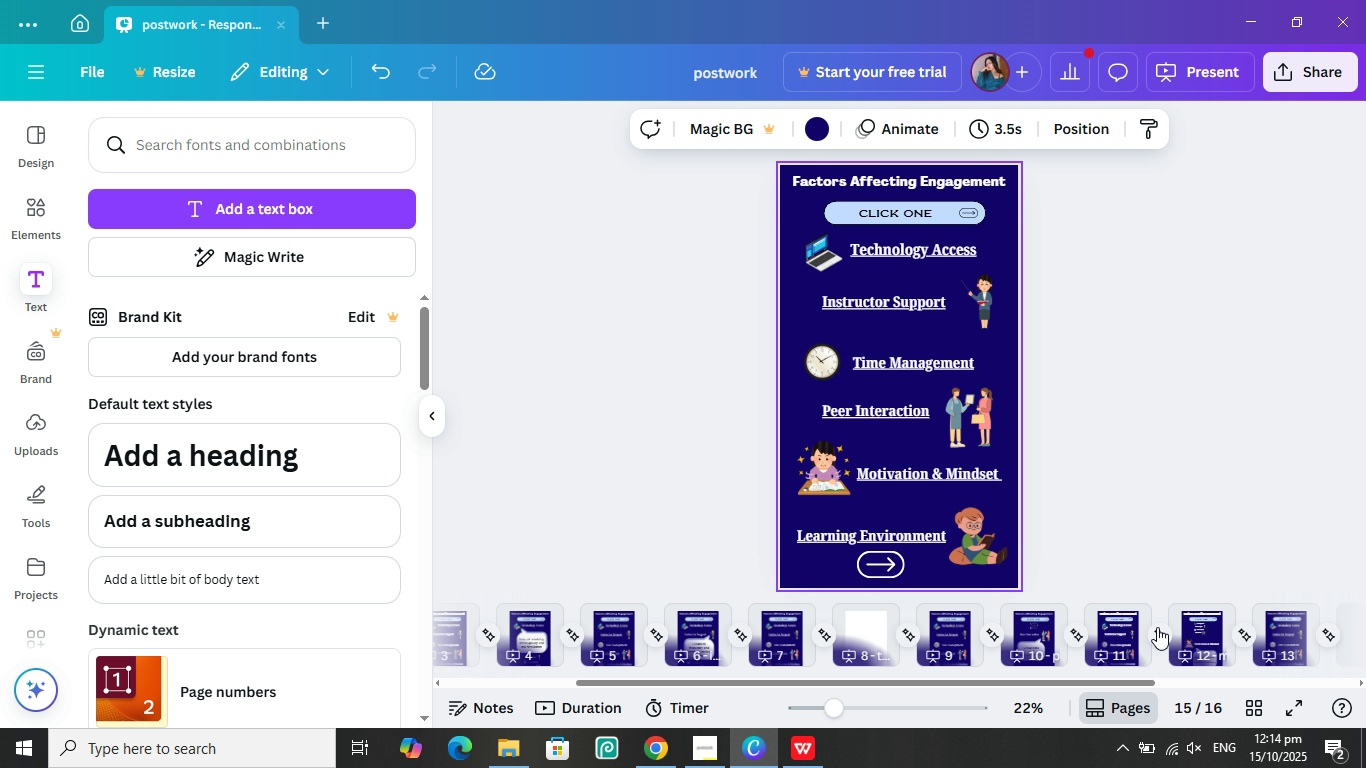 
scroll: coordinate [1269, 631], scroll_direction: down, amount: 7.0
 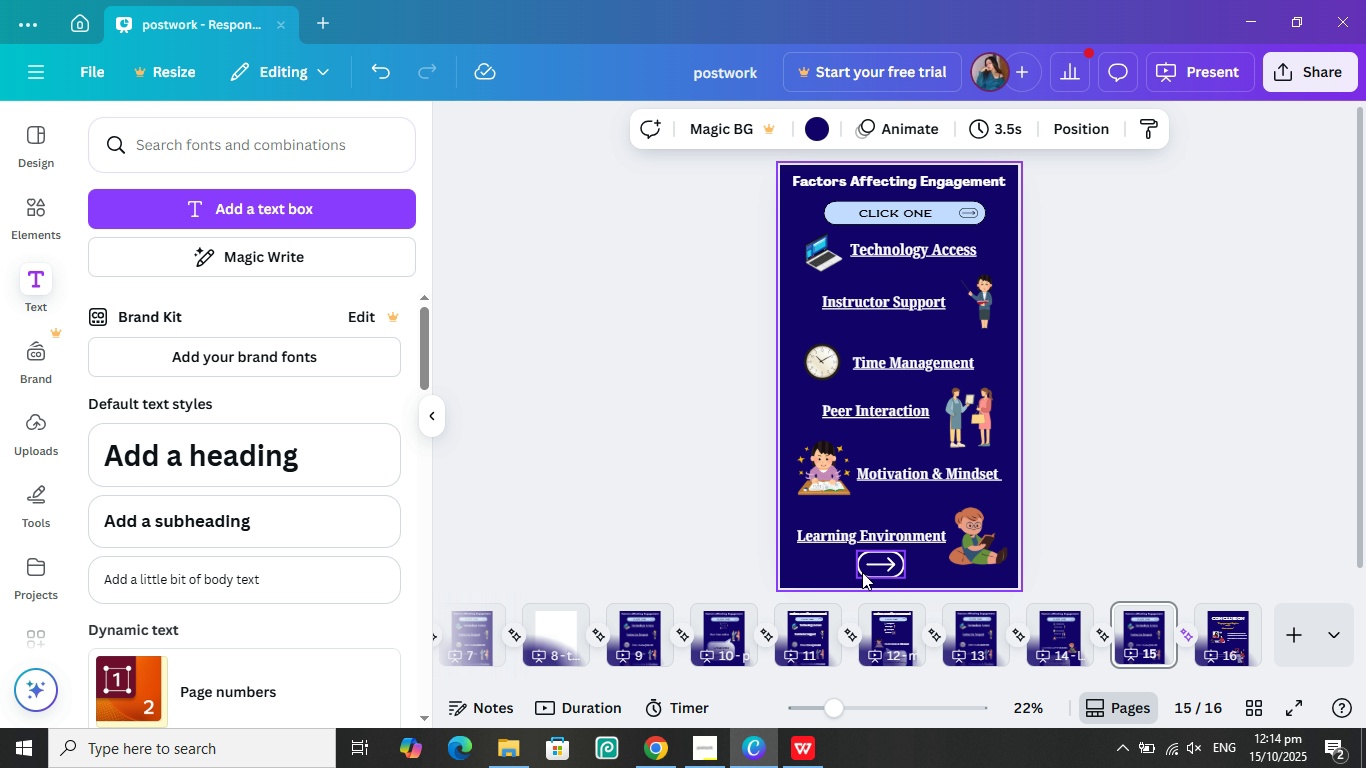 
left_click([871, 558])
 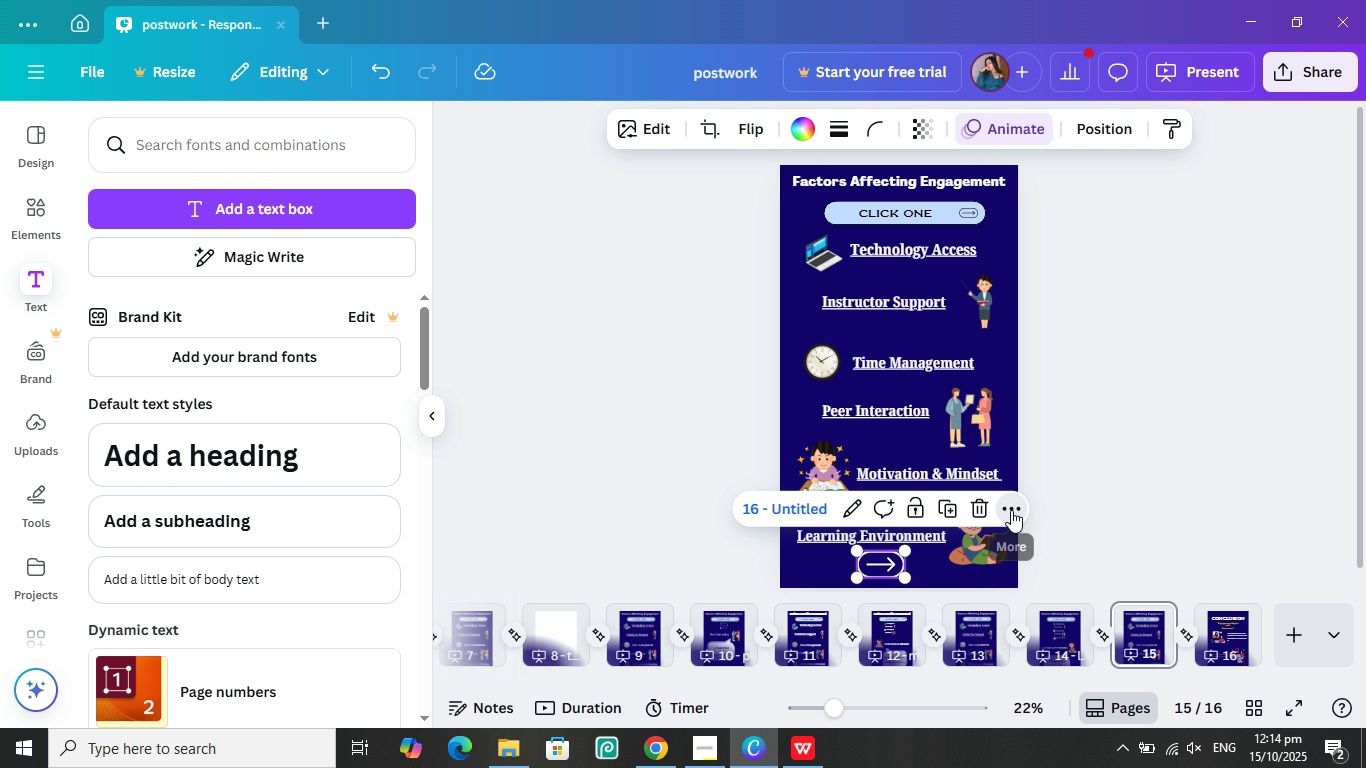 
left_click([1011, 510])
 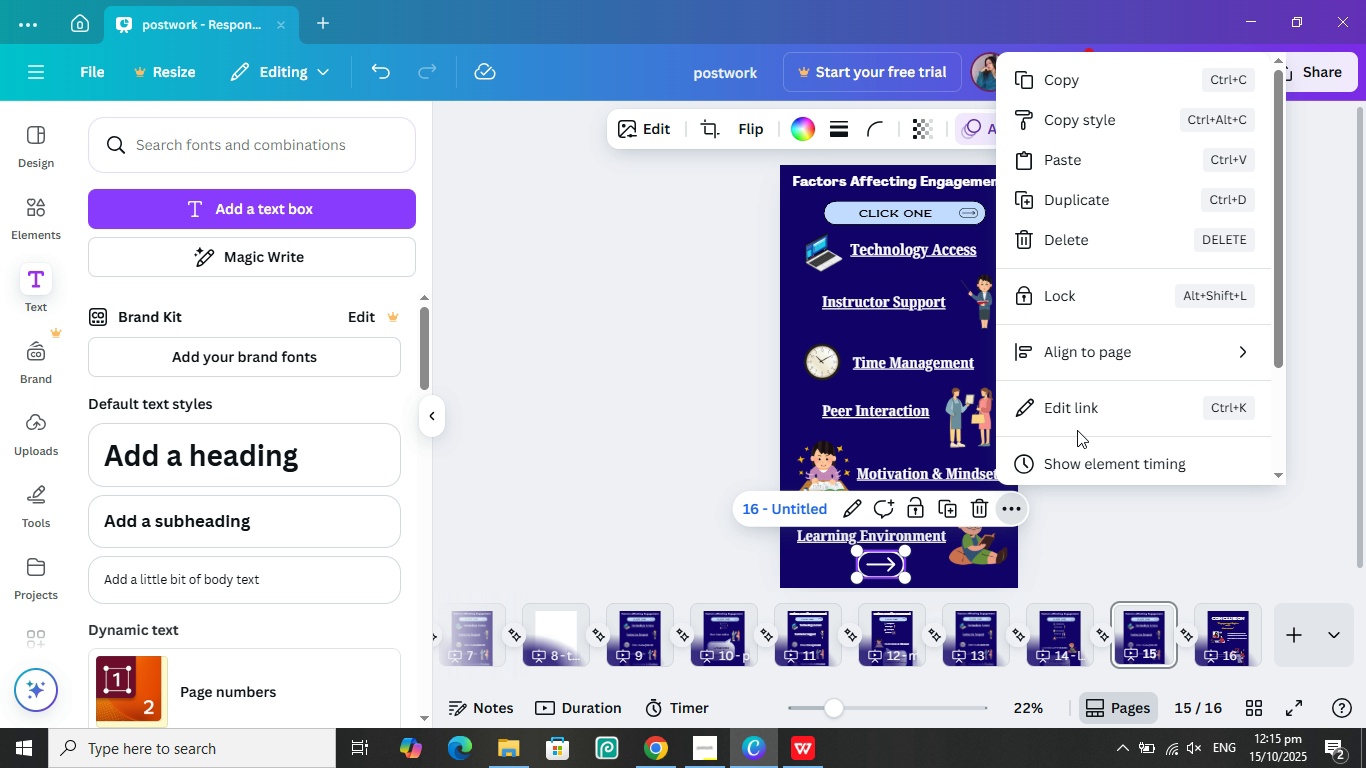 
scroll: coordinate [1105, 384], scroll_direction: down, amount: 4.0
 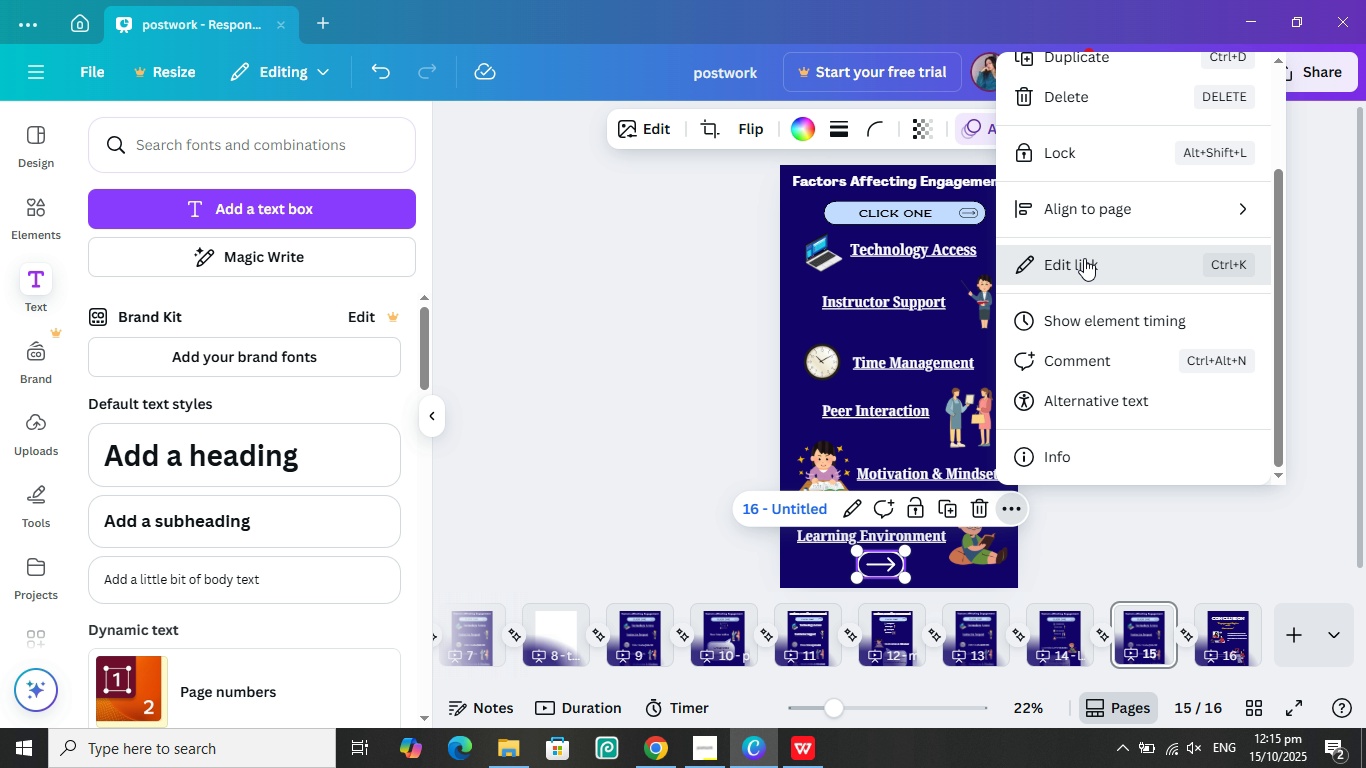 
left_click([1084, 258])
 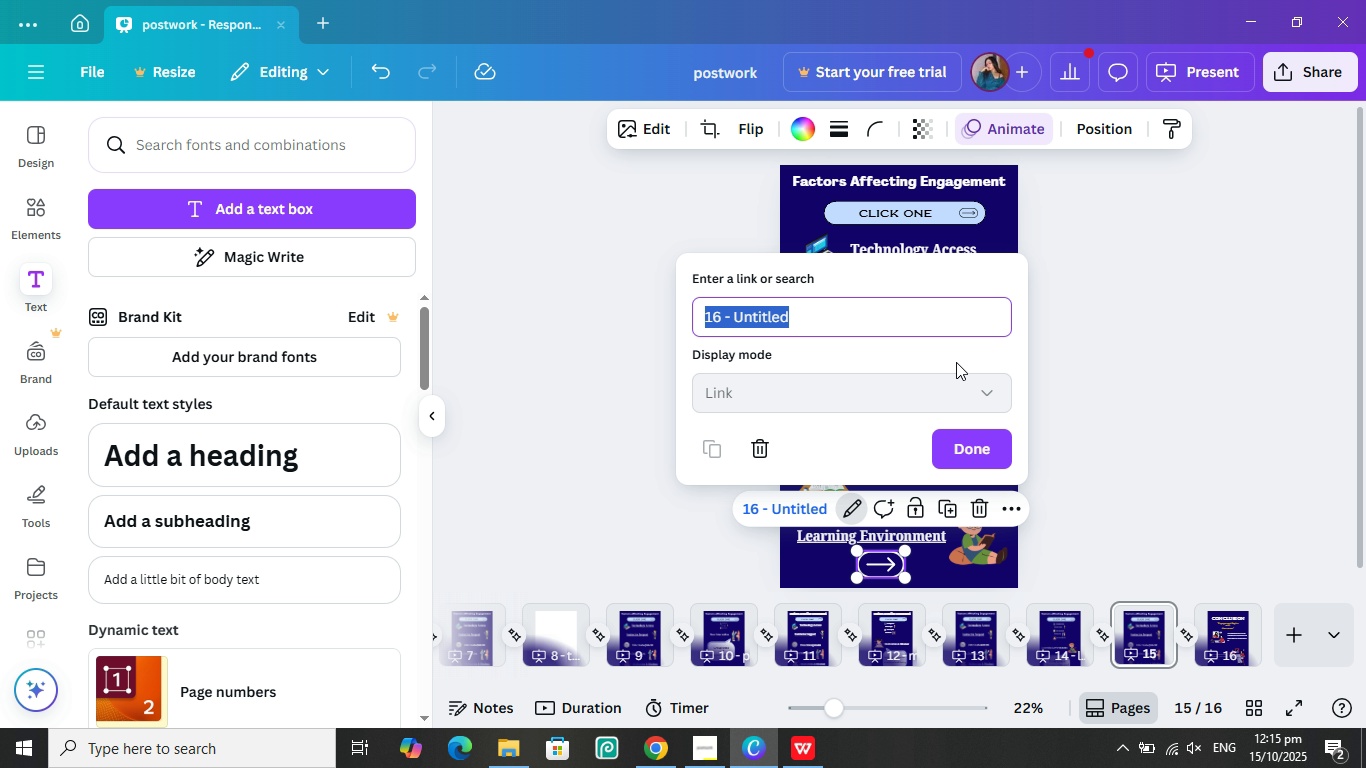 